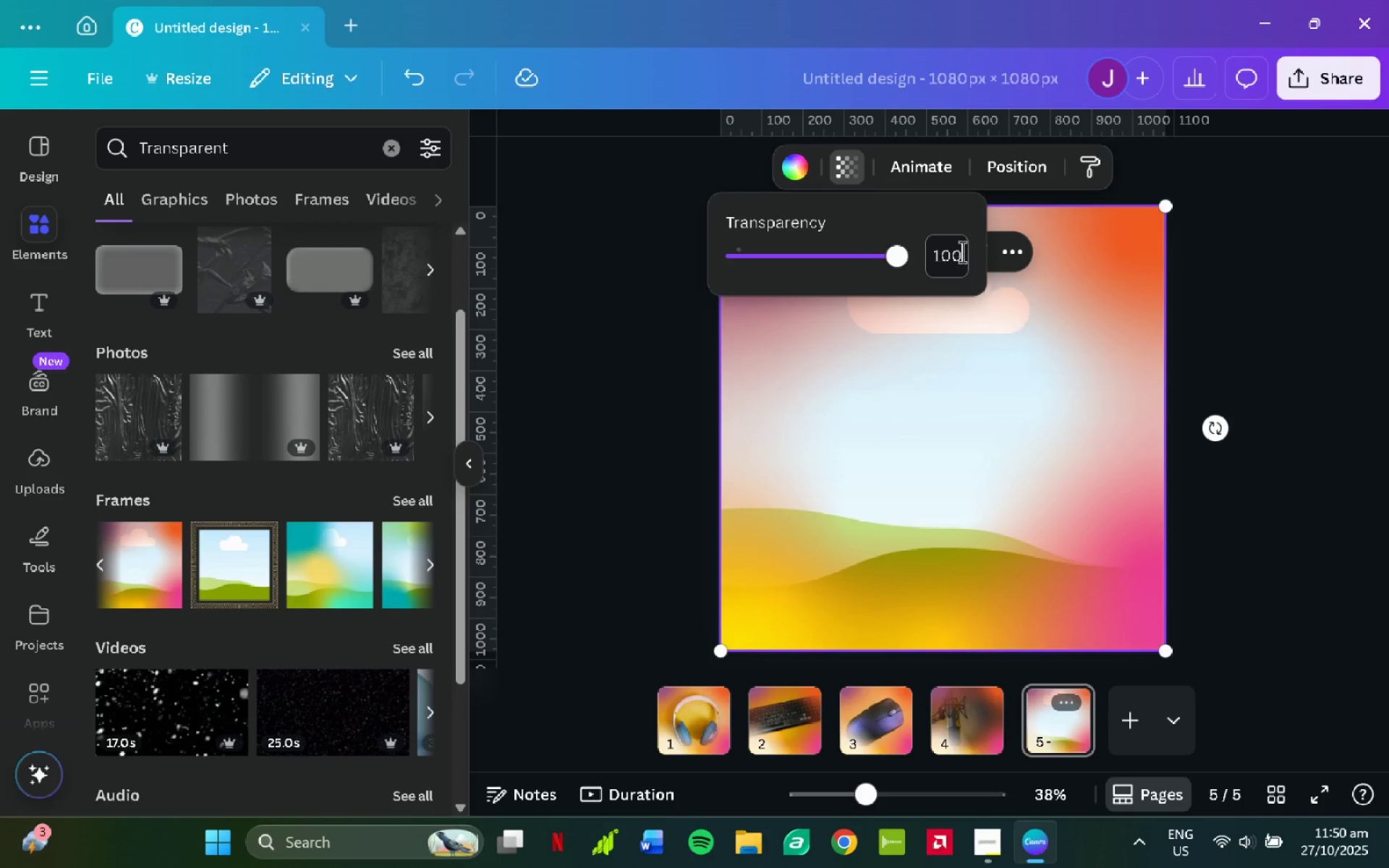 
left_click([957, 250])
 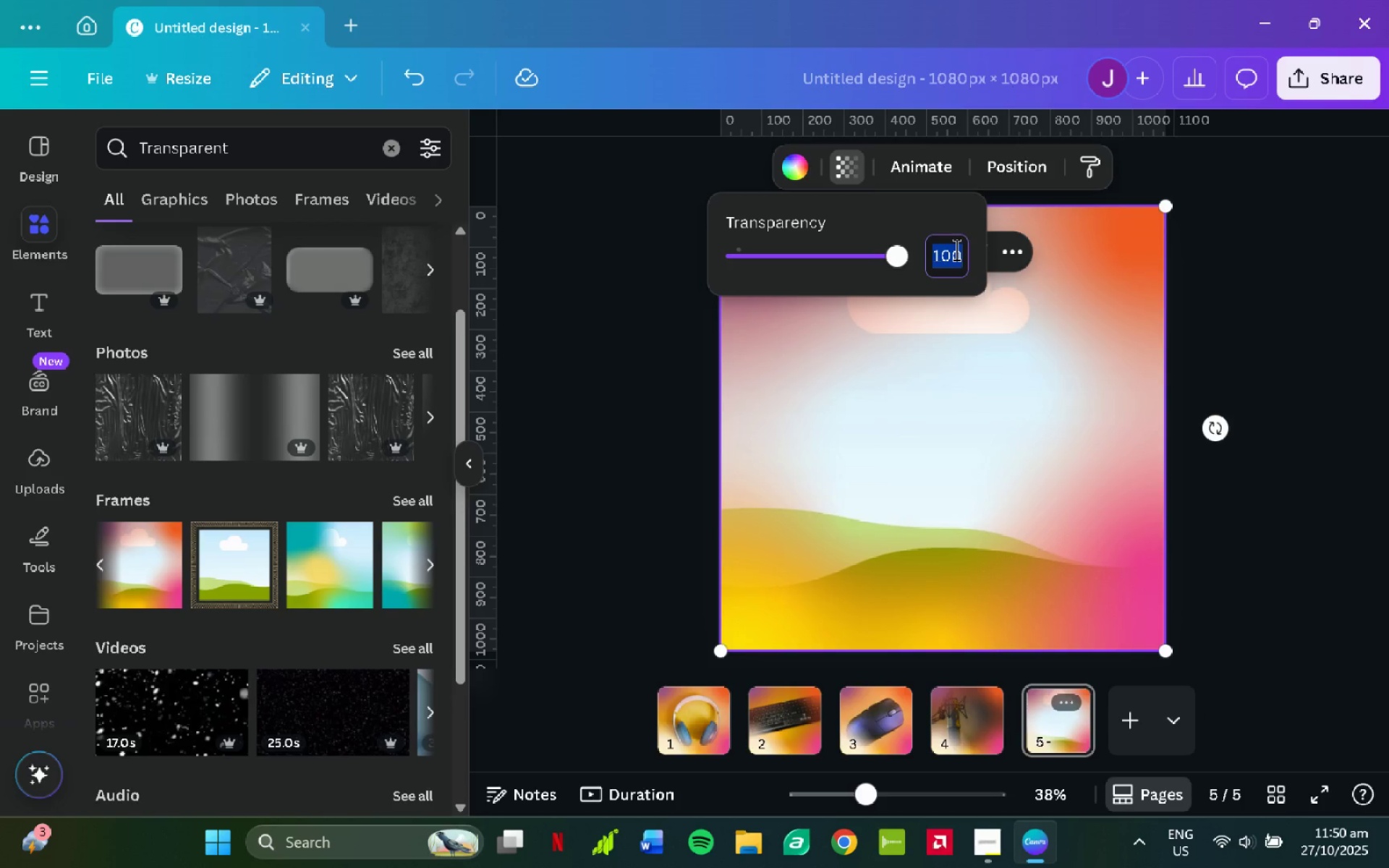 
key(Numpad2)
 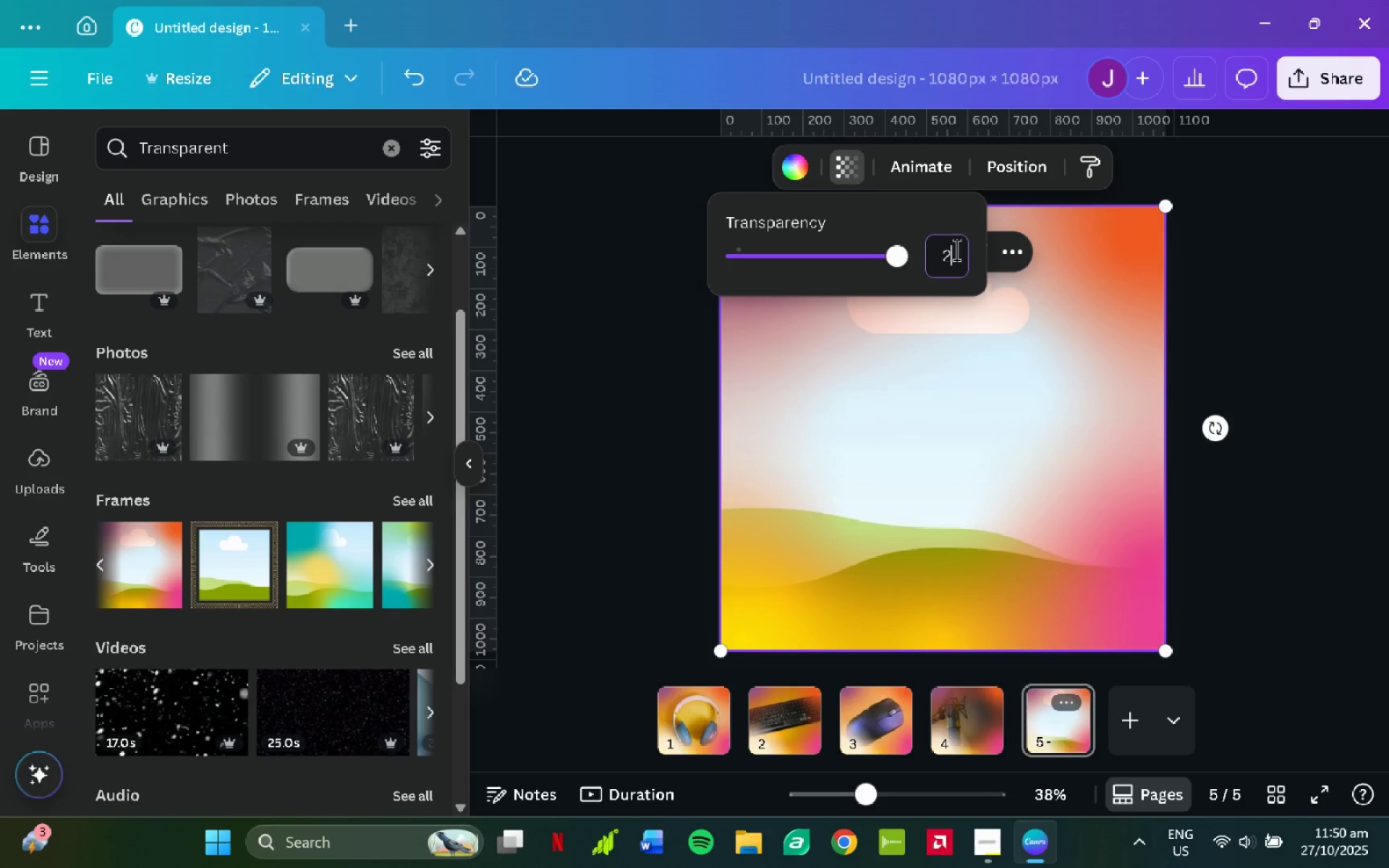 
key(Numpad0)
 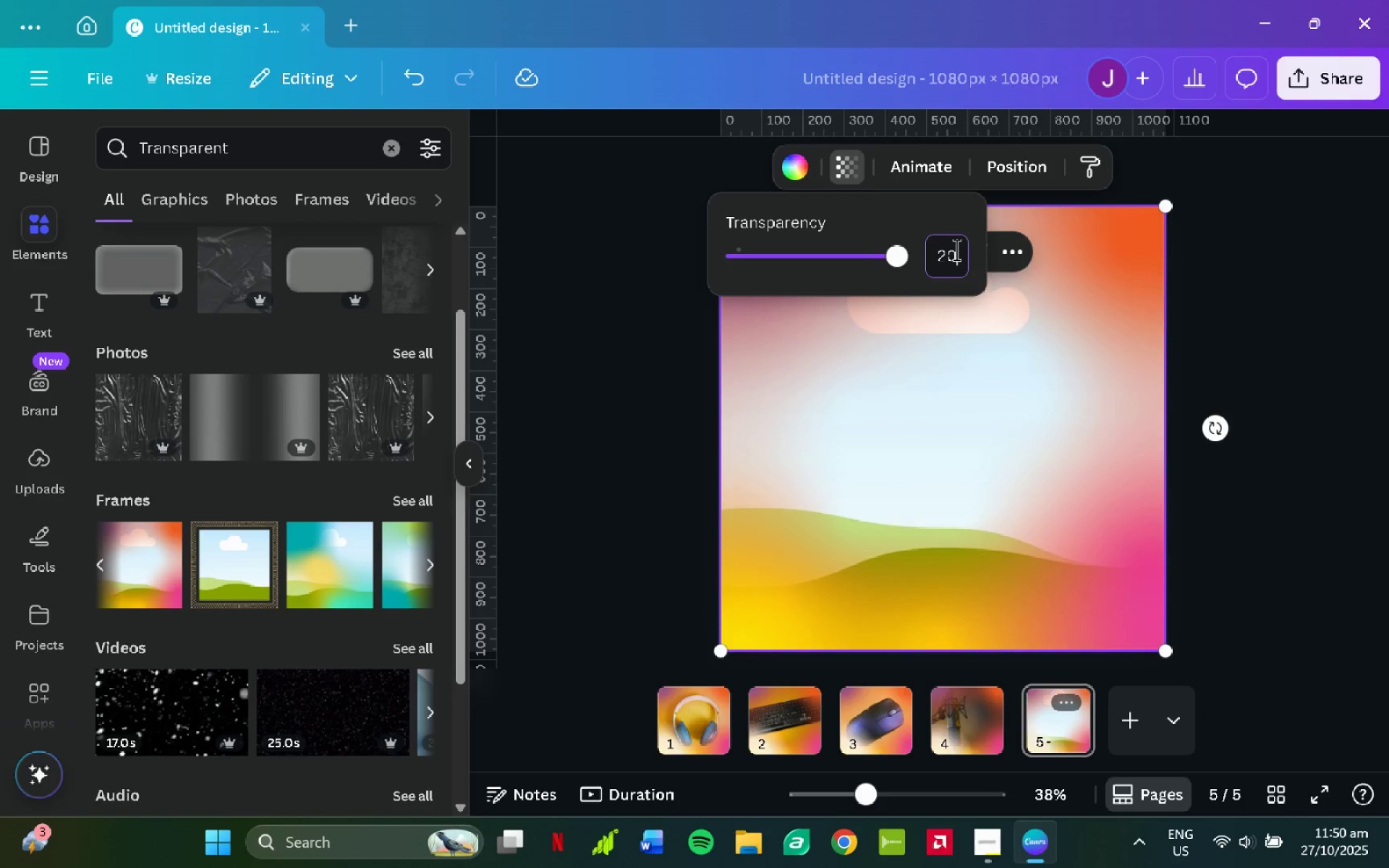 
key(NumpadEnter)
 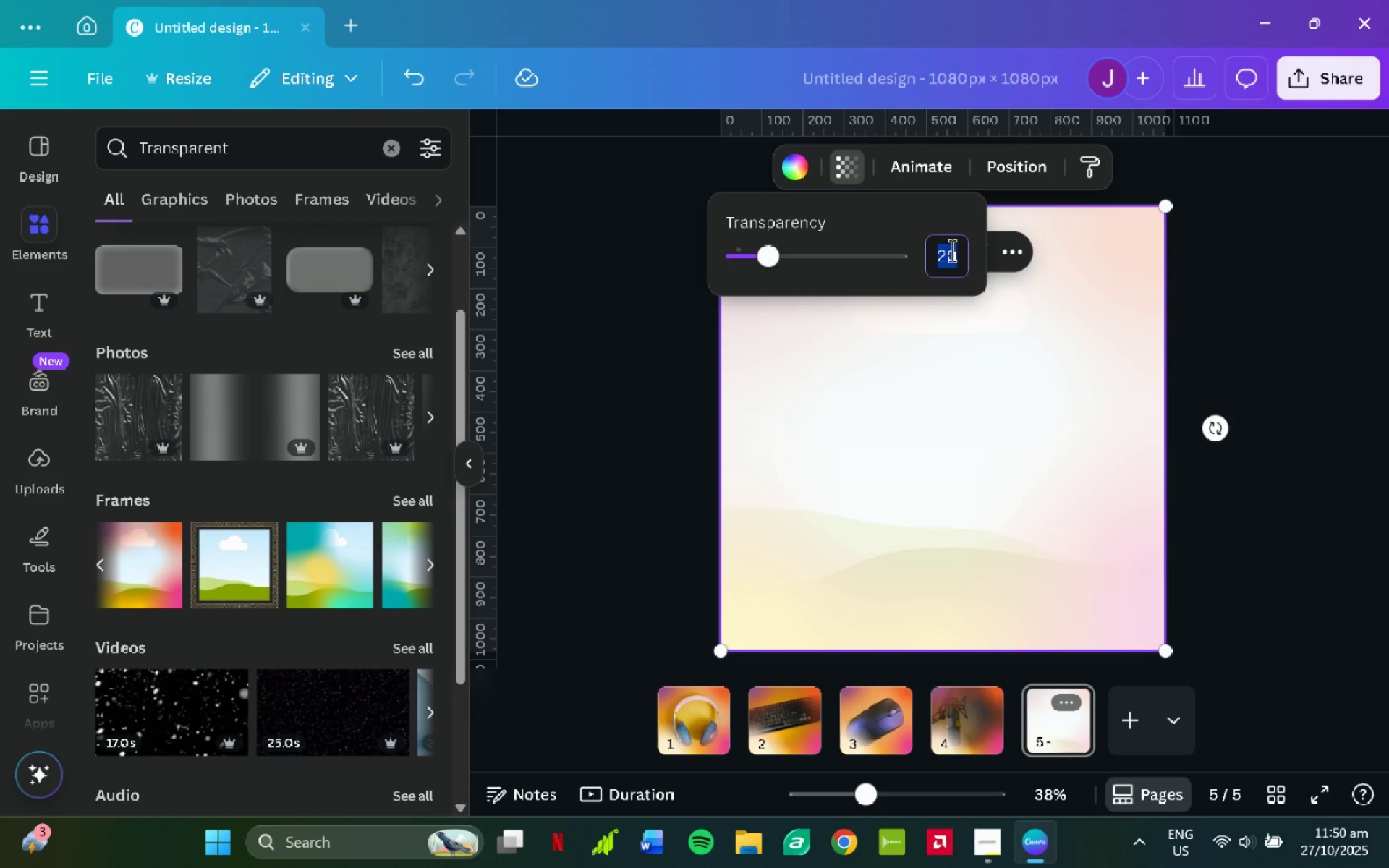 
key(Numpad5)
 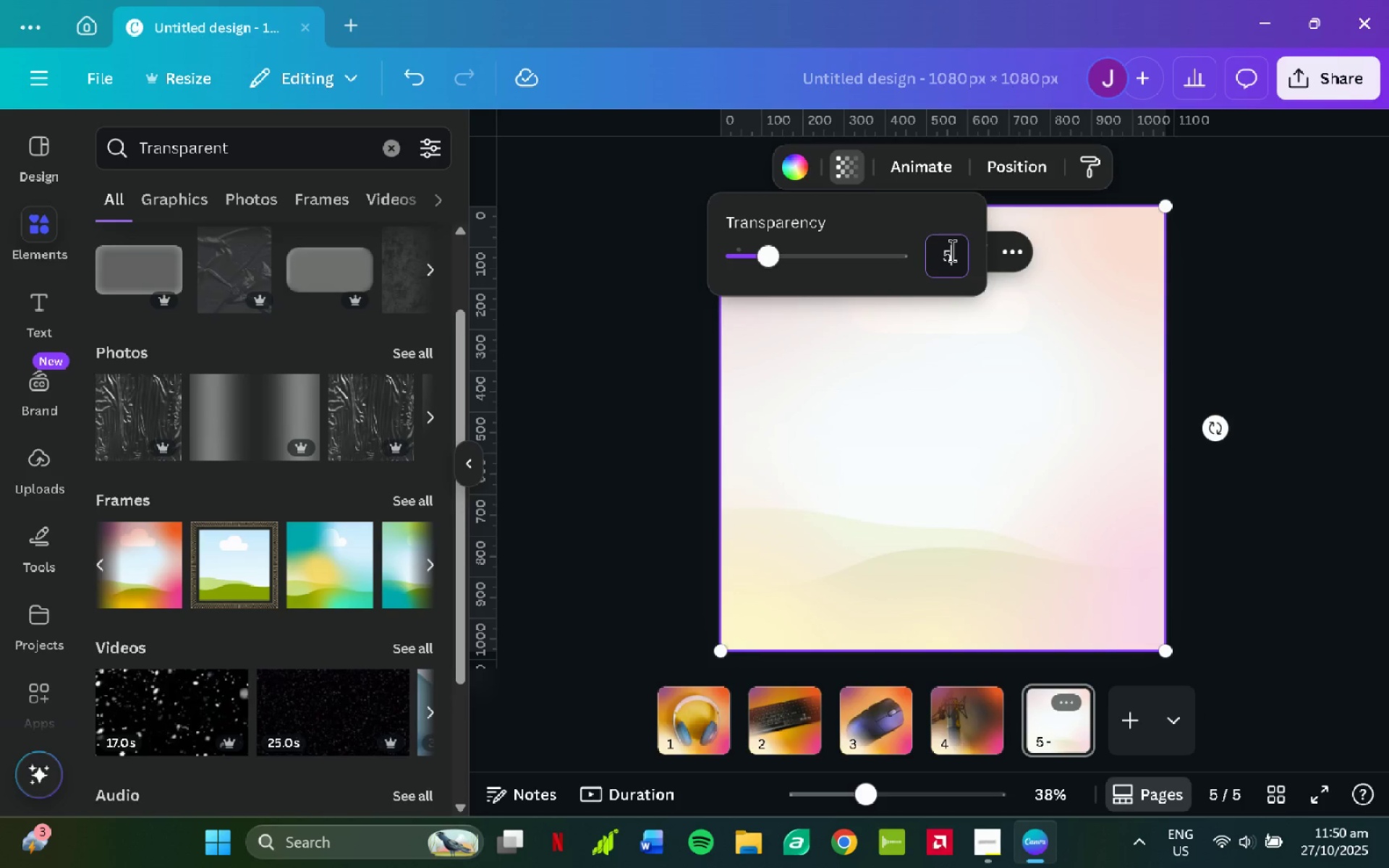 
key(Numpad0)
 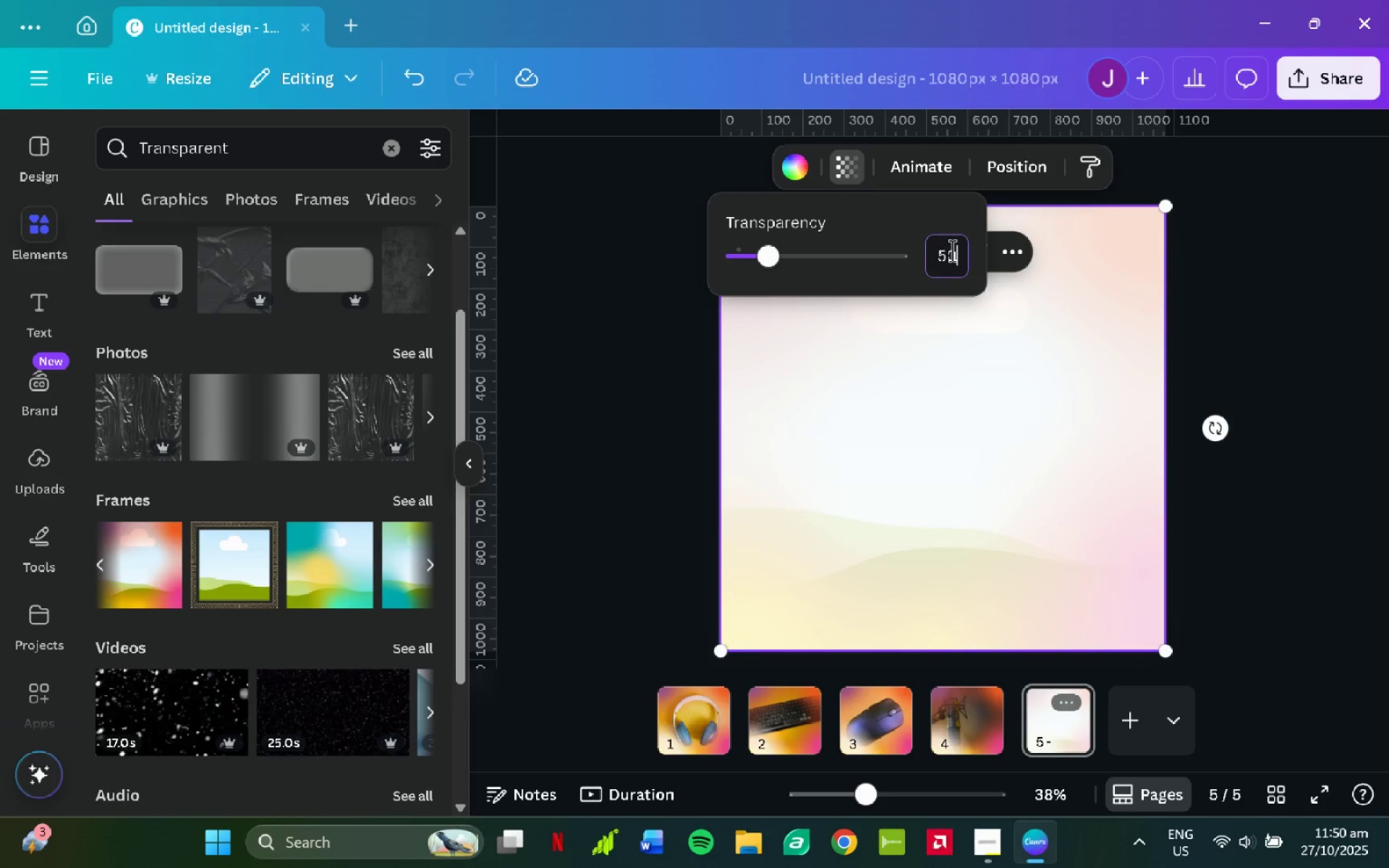 
key(NumpadEnter)
 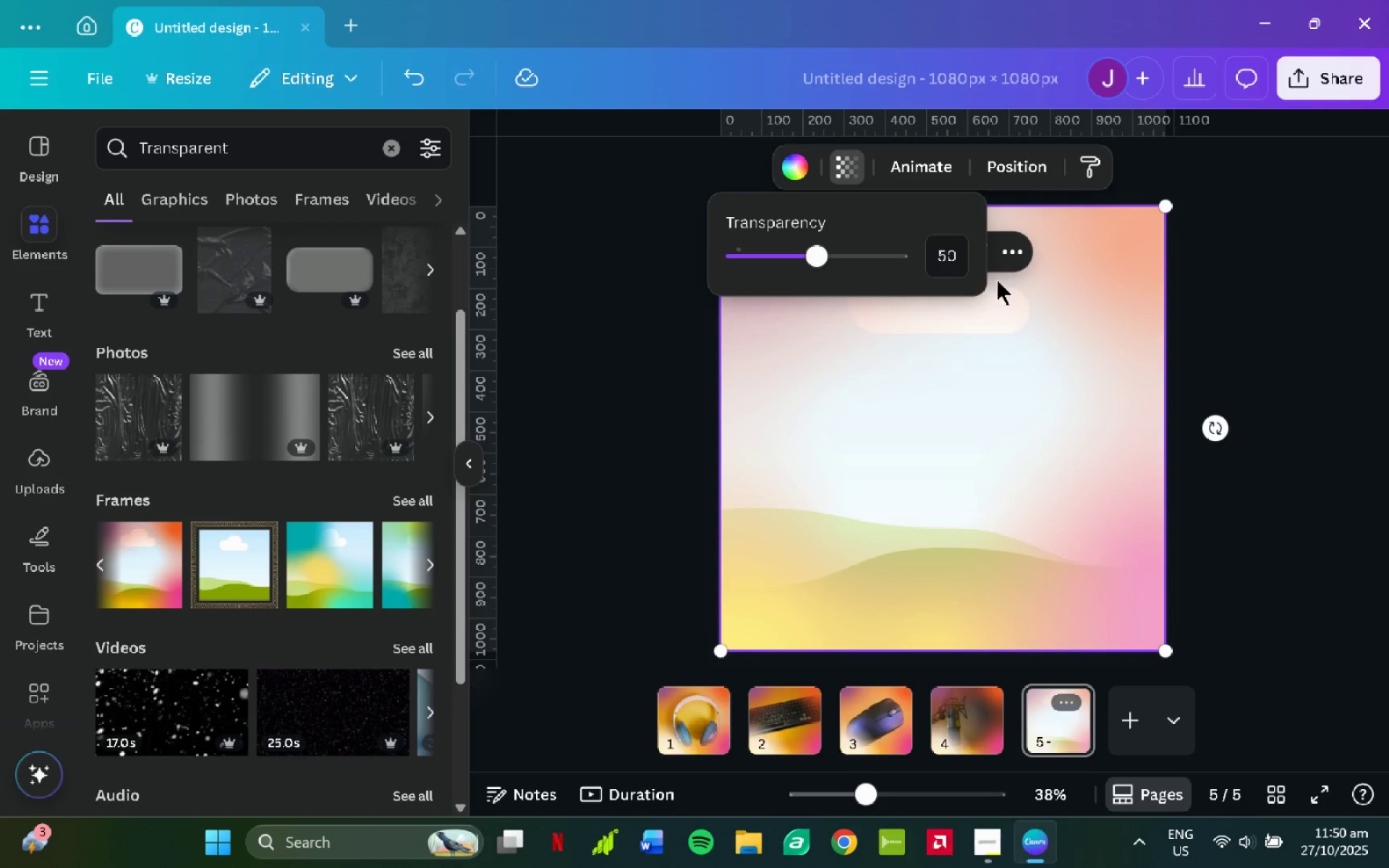 
left_click([959, 477])
 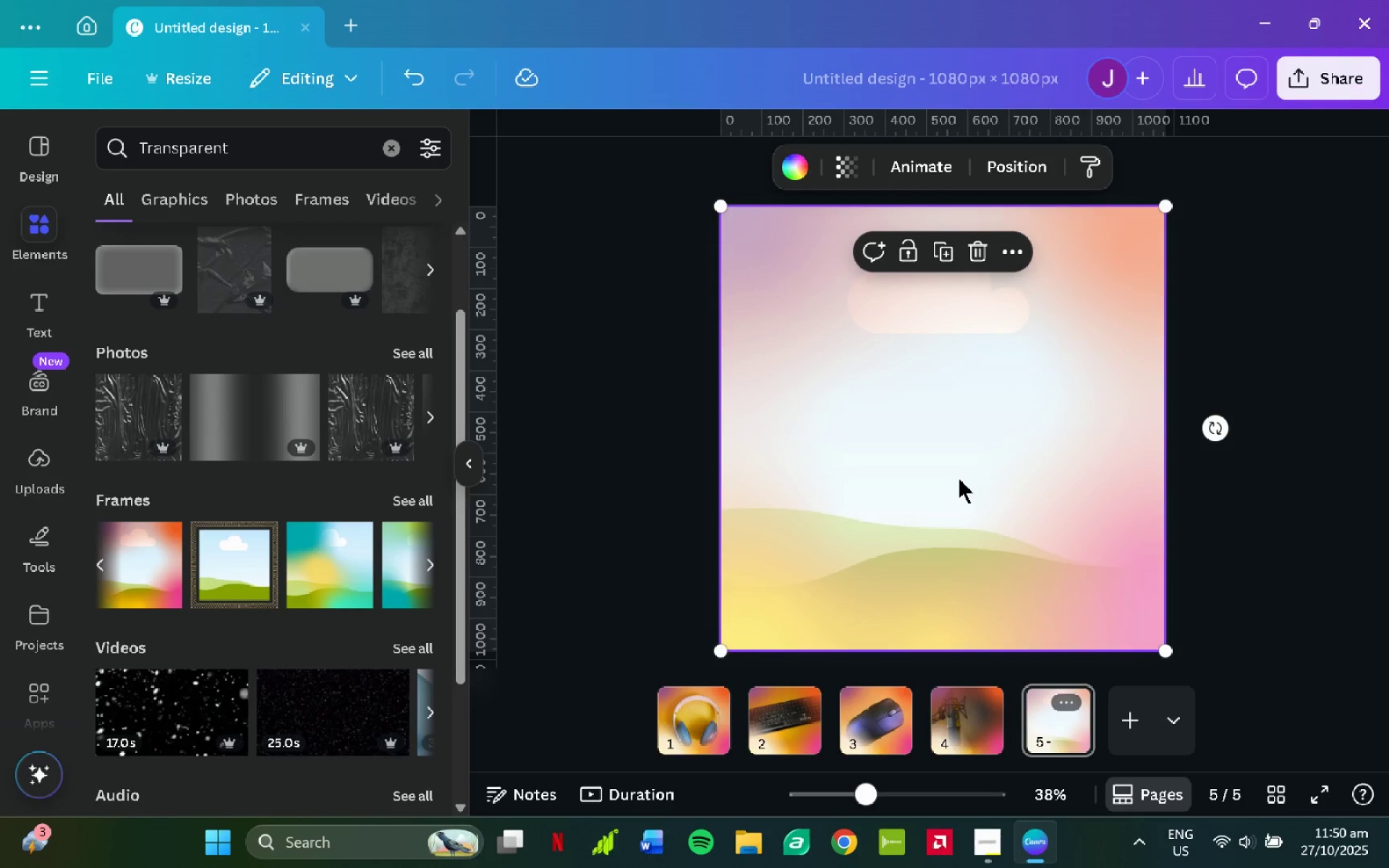 
key(Control+V)
 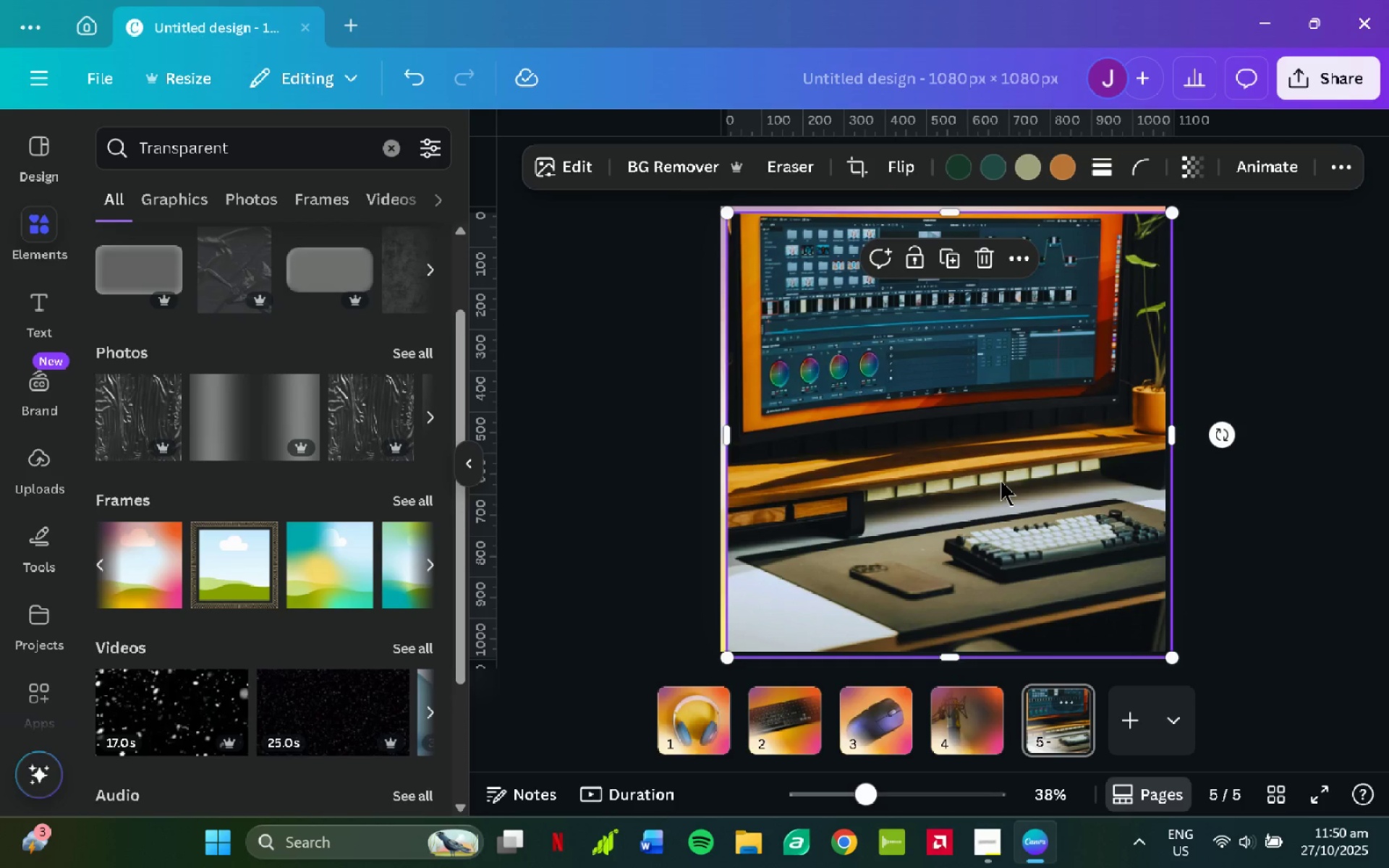 
left_click_drag(start_coordinate=[1001, 480], to_coordinate=[995, 474])
 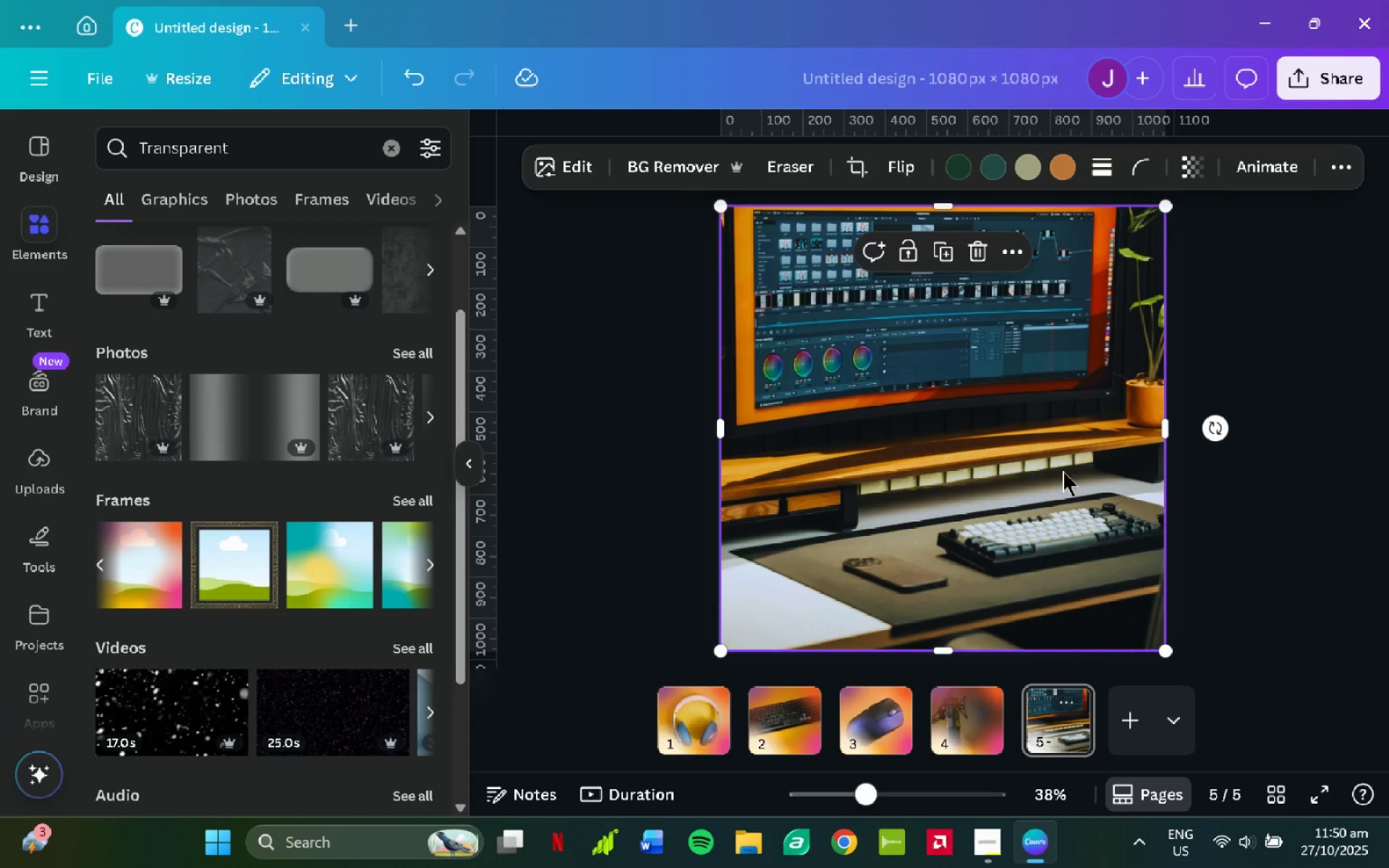 
left_click_drag(start_coordinate=[1012, 461], to_coordinate=[1031, 475])
 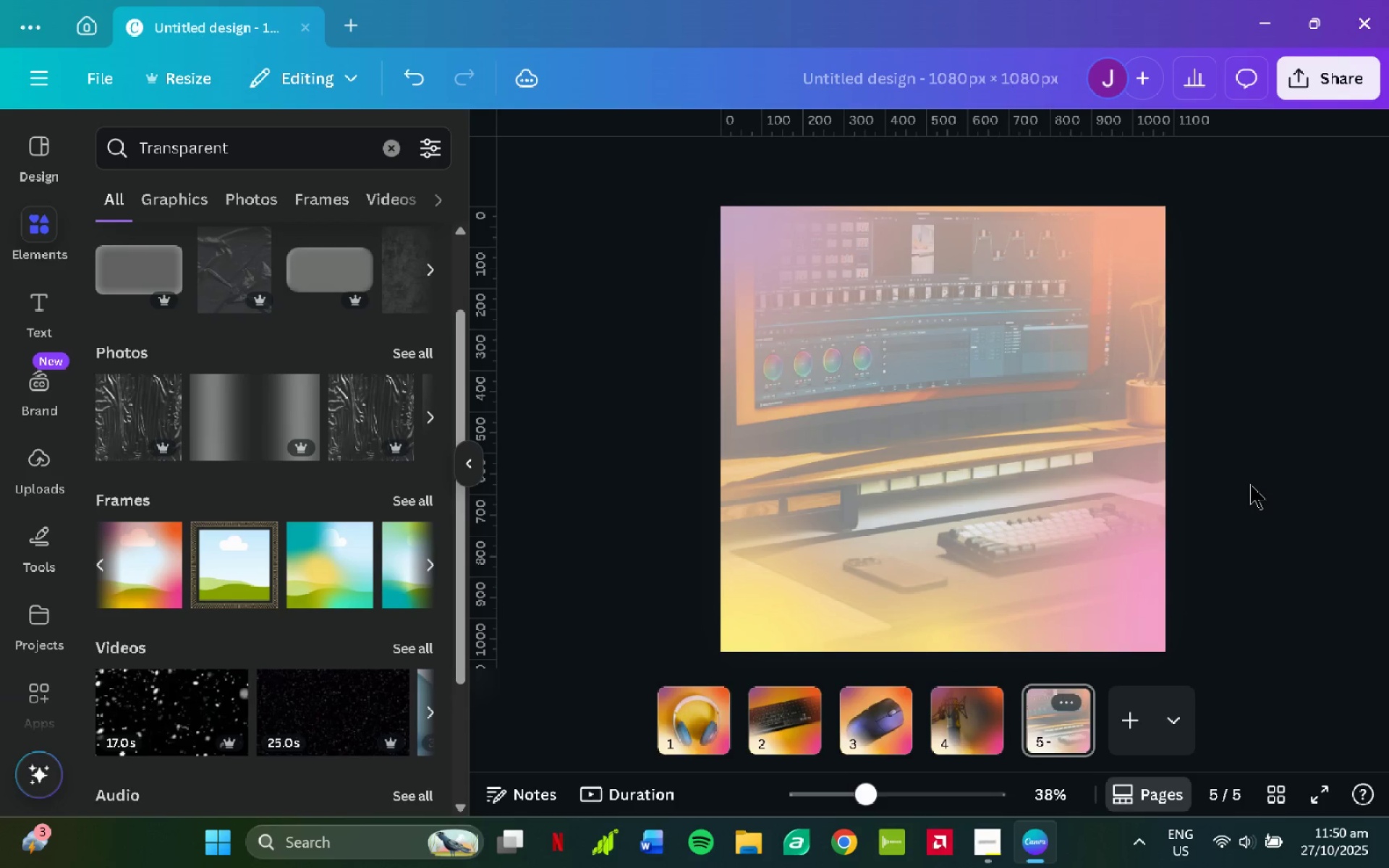 
left_click([1251, 484])
 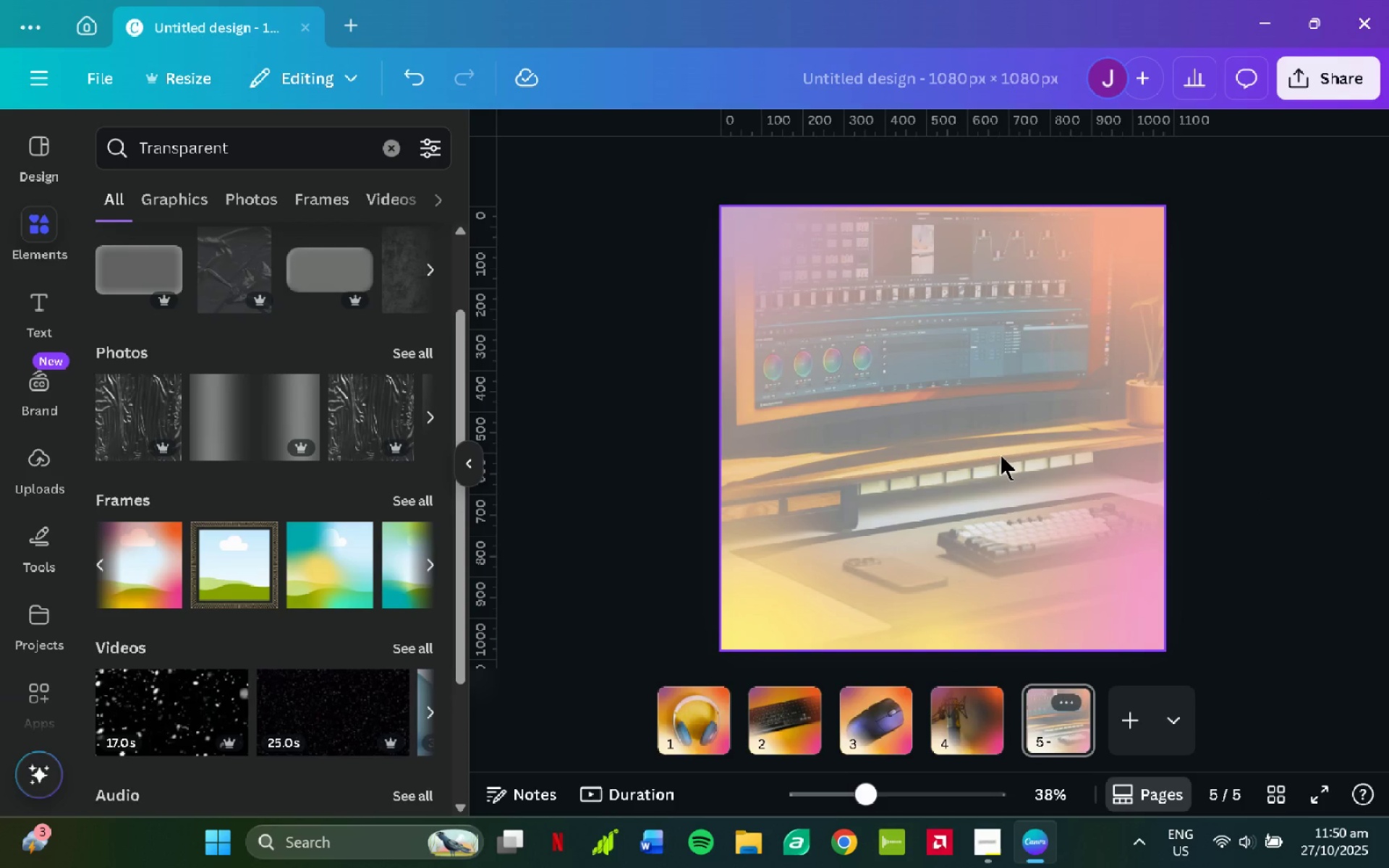 
left_click([1001, 455])
 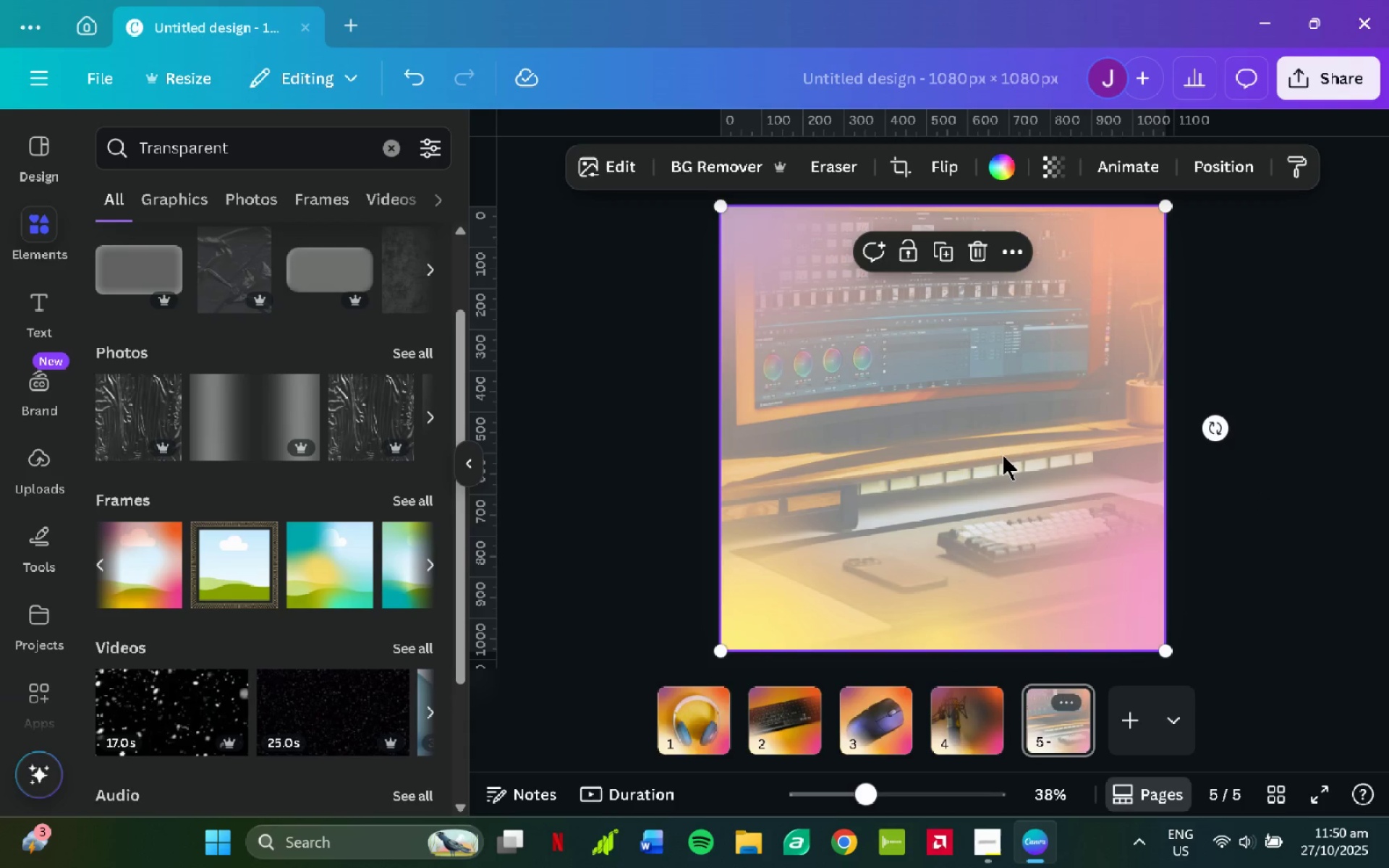 
key(Control+Z)
 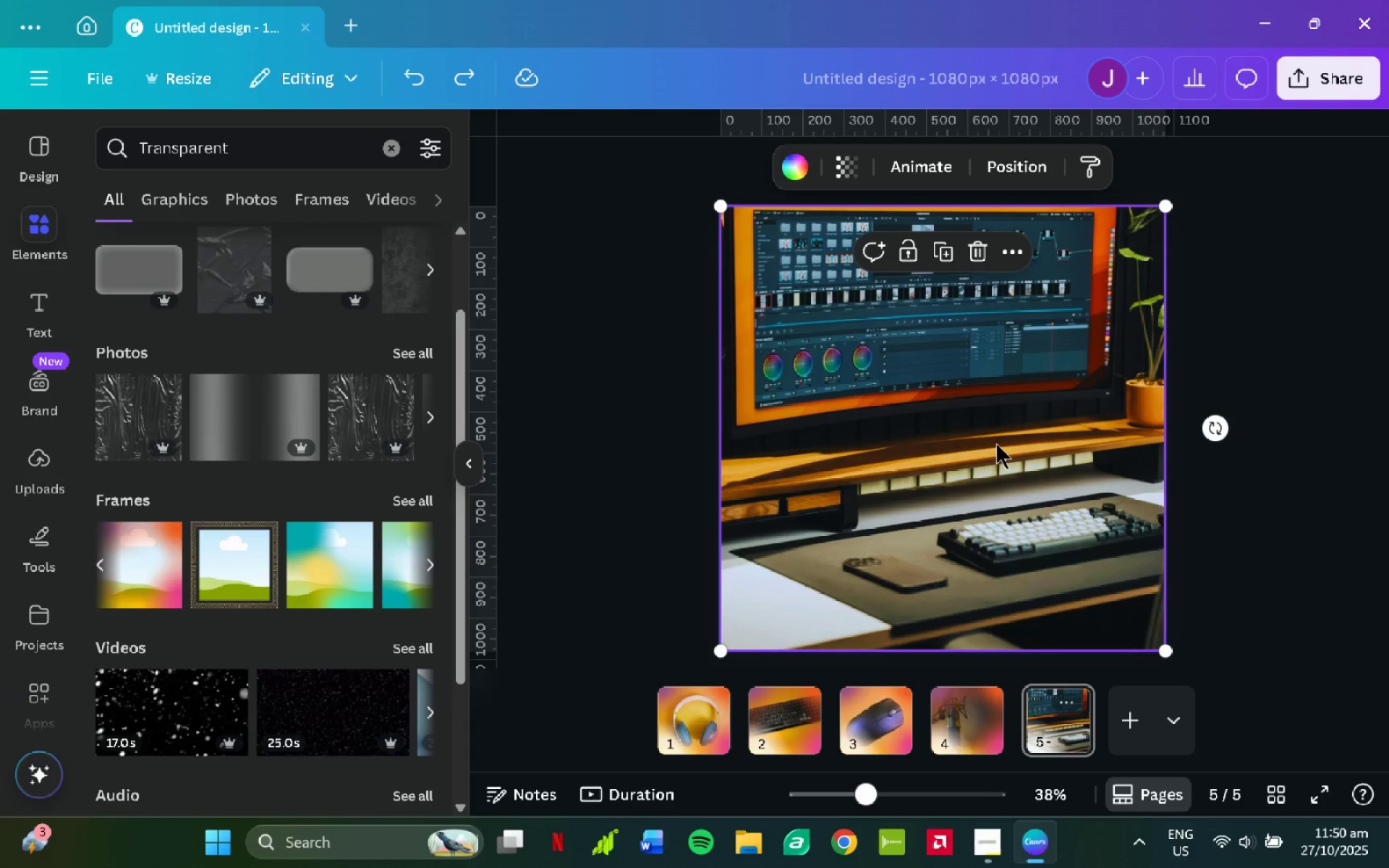 
left_click_drag(start_coordinate=[996, 443], to_coordinate=[993, 438])
 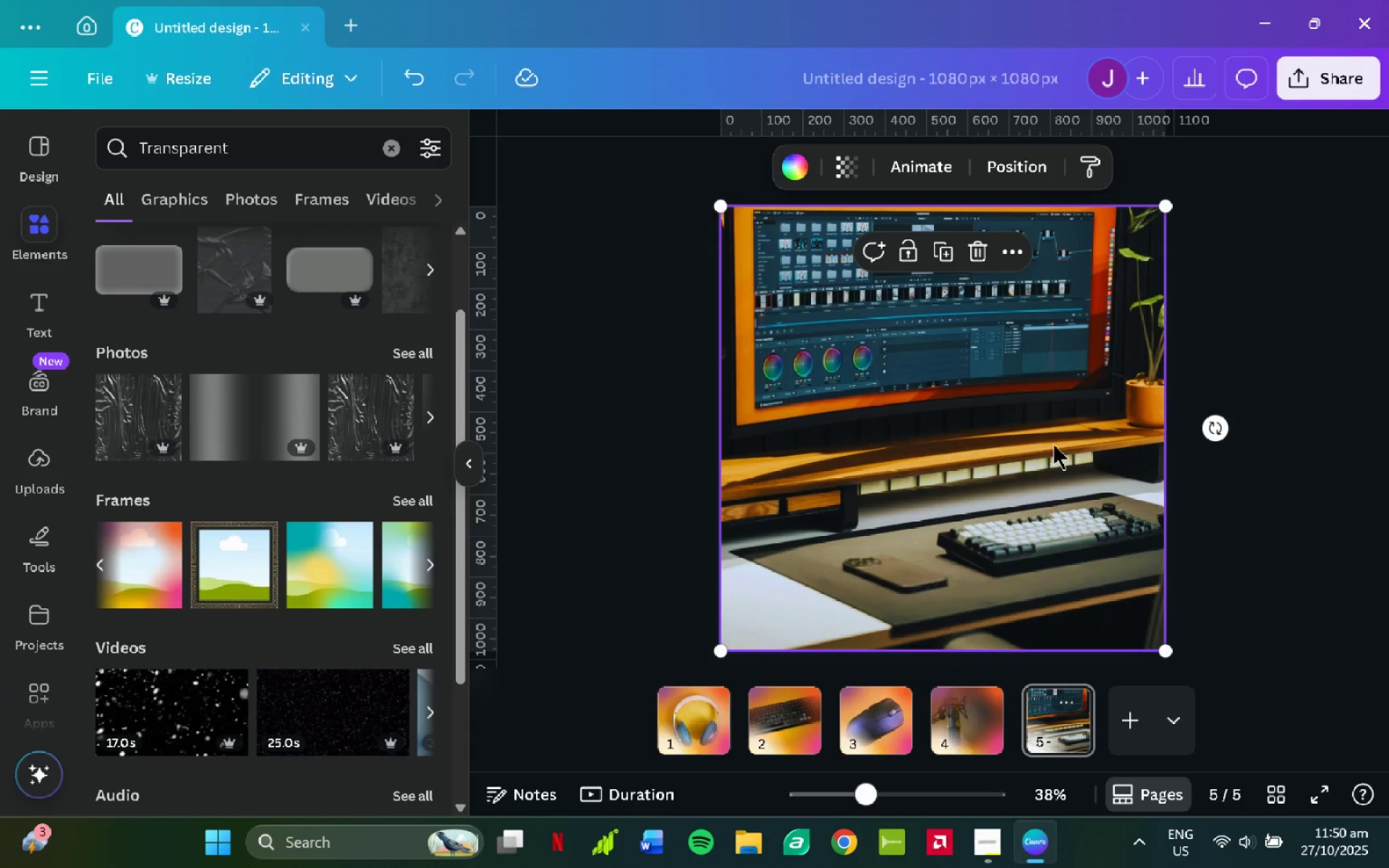 
left_click([1055, 445])
 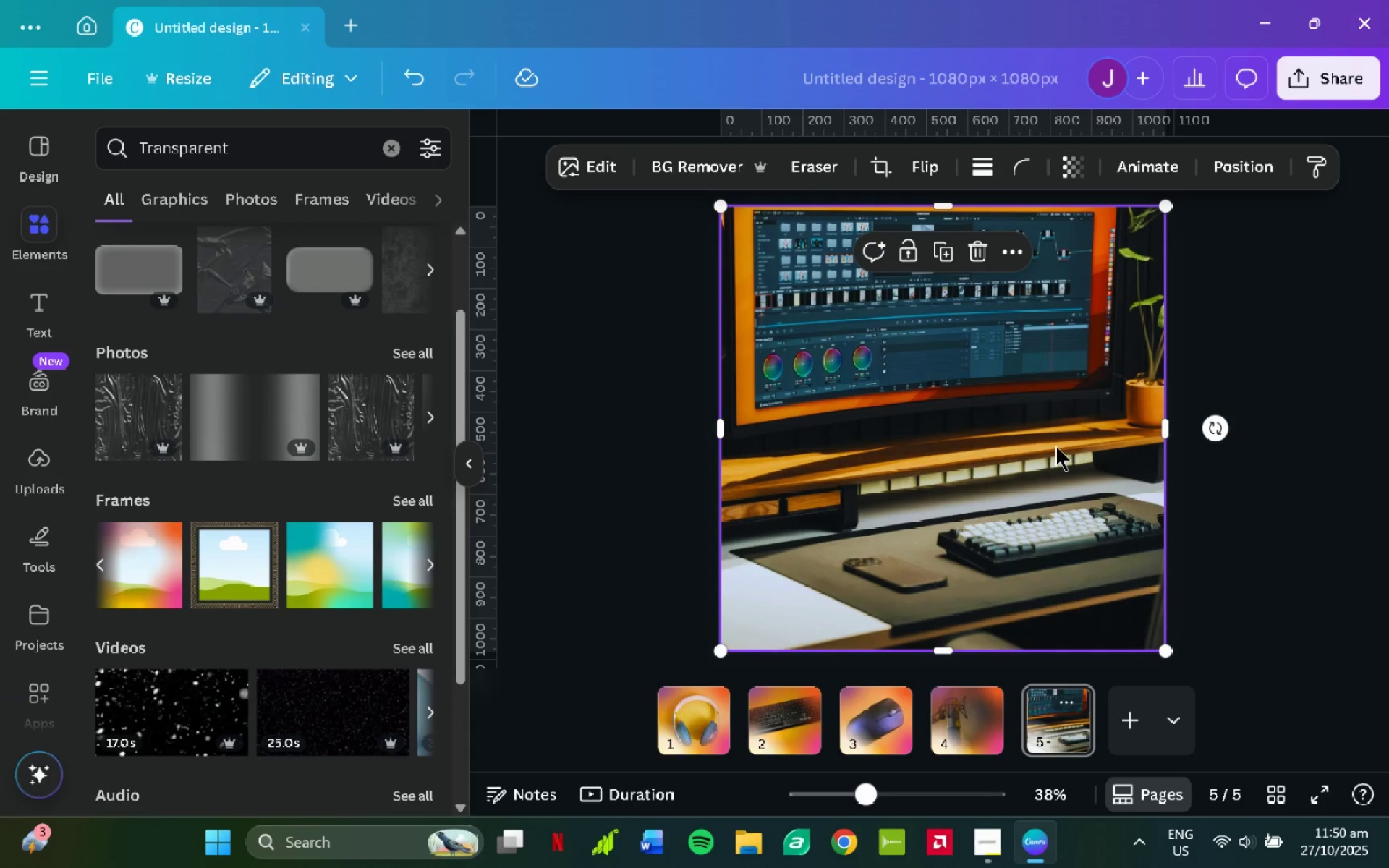 
hold_key(key=ControlLeft, duration=1.04)
 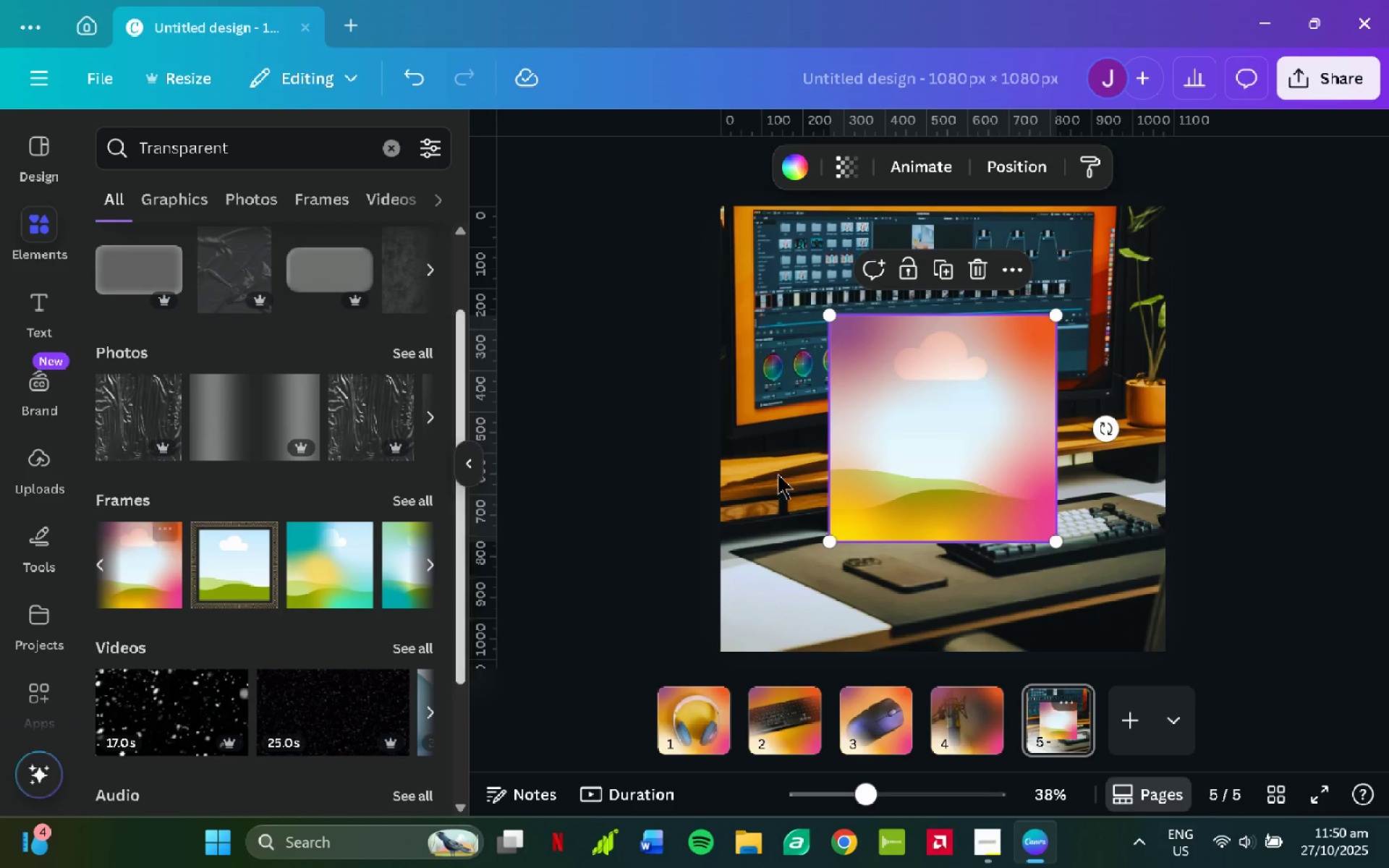 
left_click([1049, 608])
 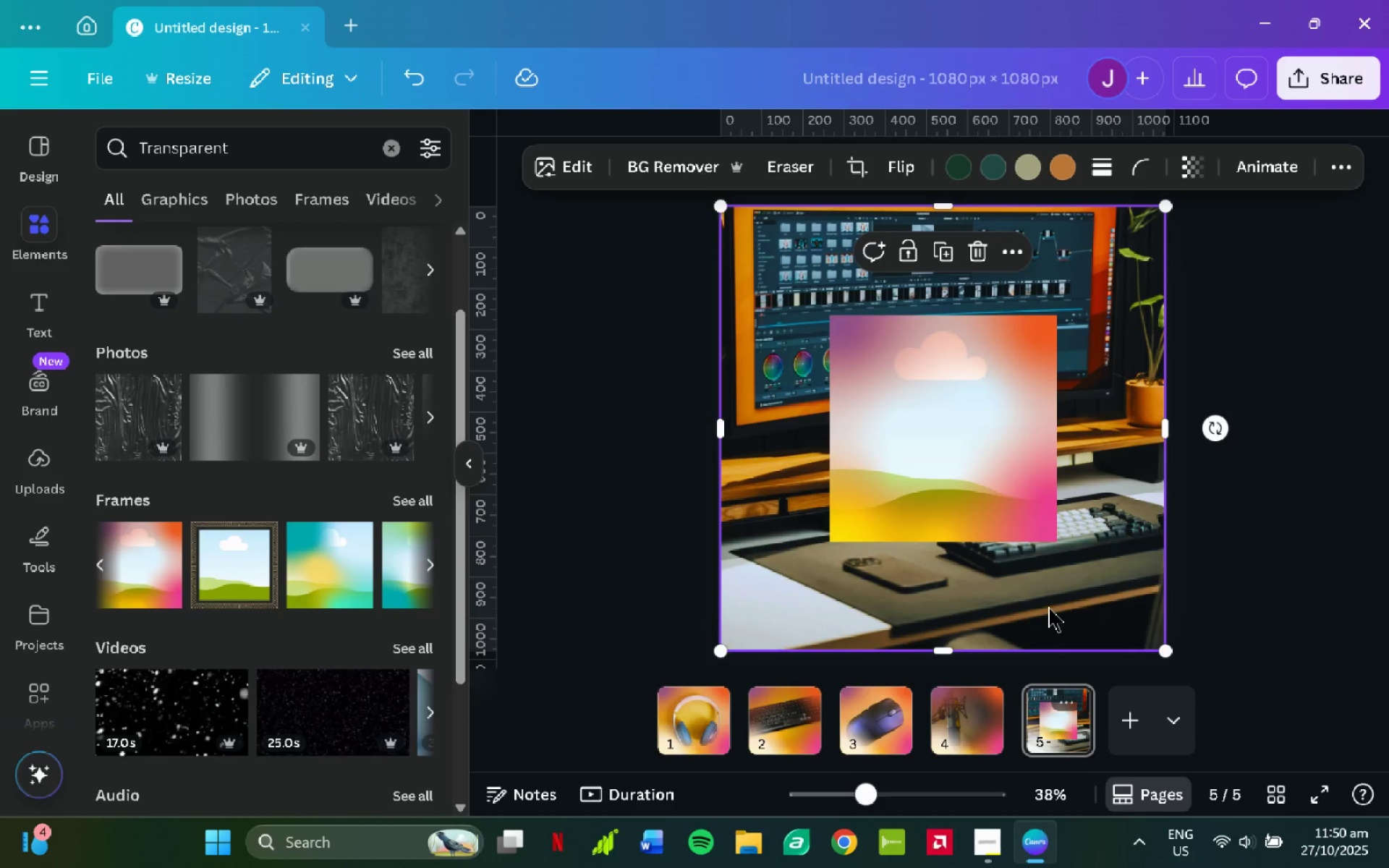 
key(Control+X)
 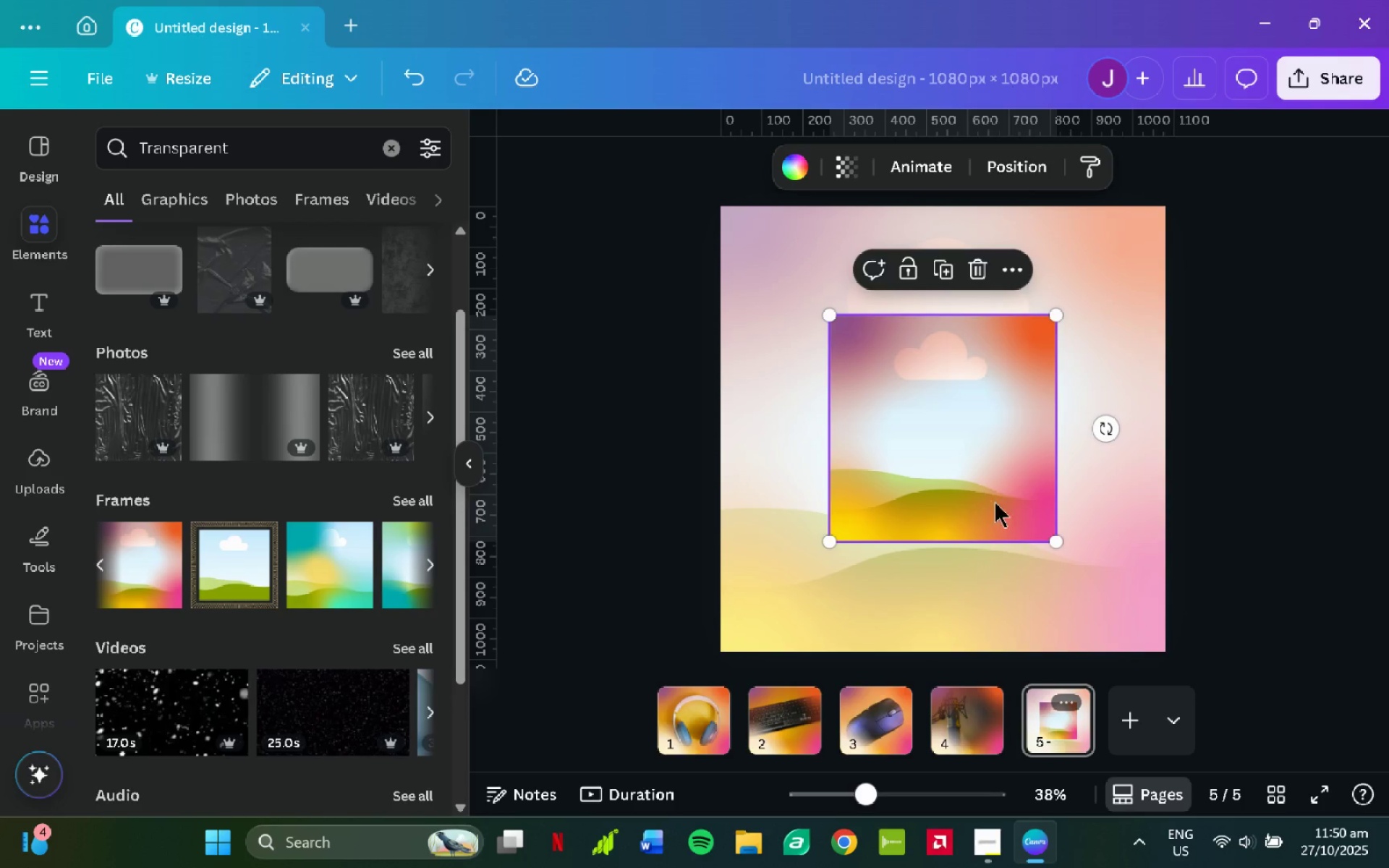 
left_click([1089, 542])
 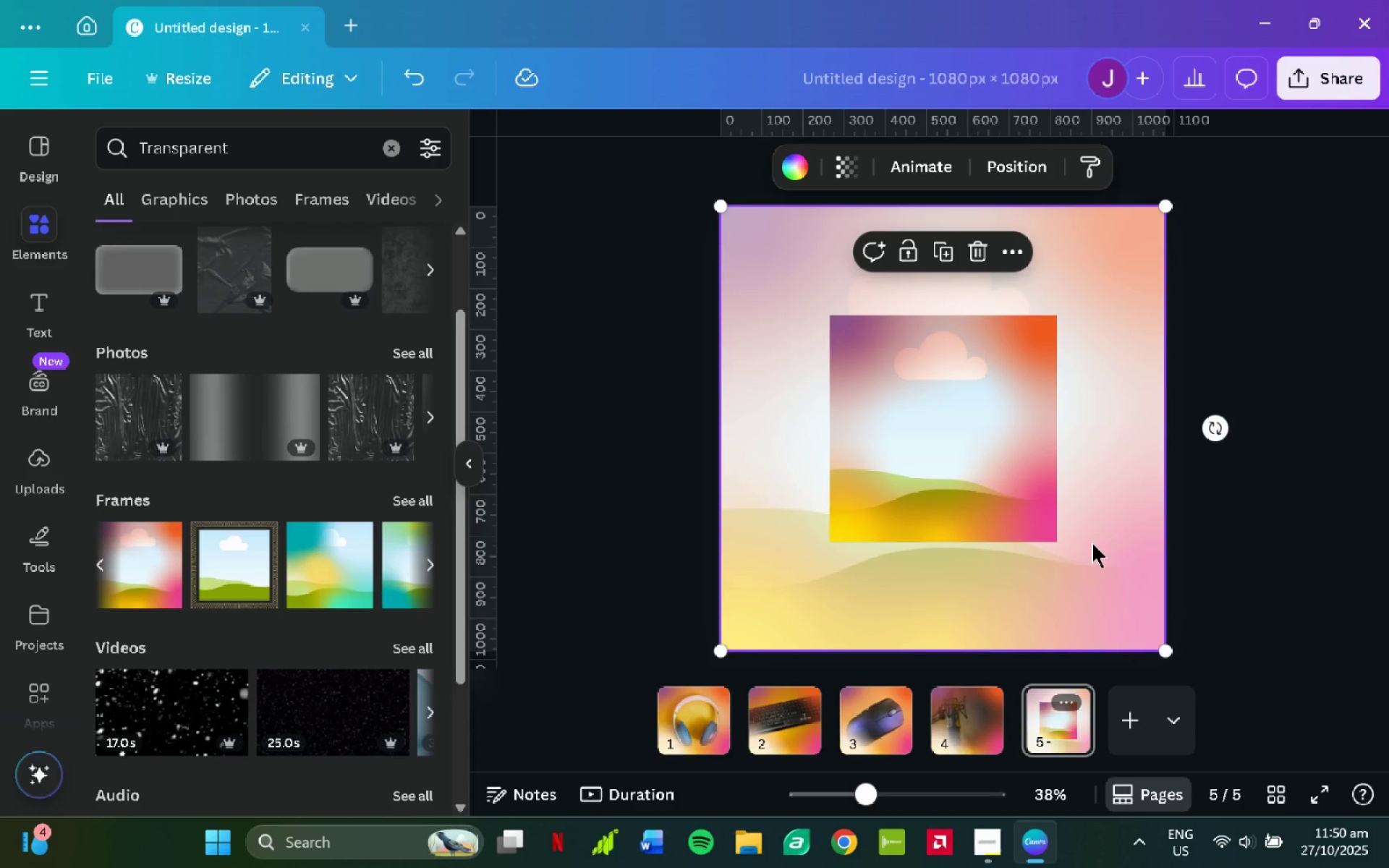 
key(Delete)
 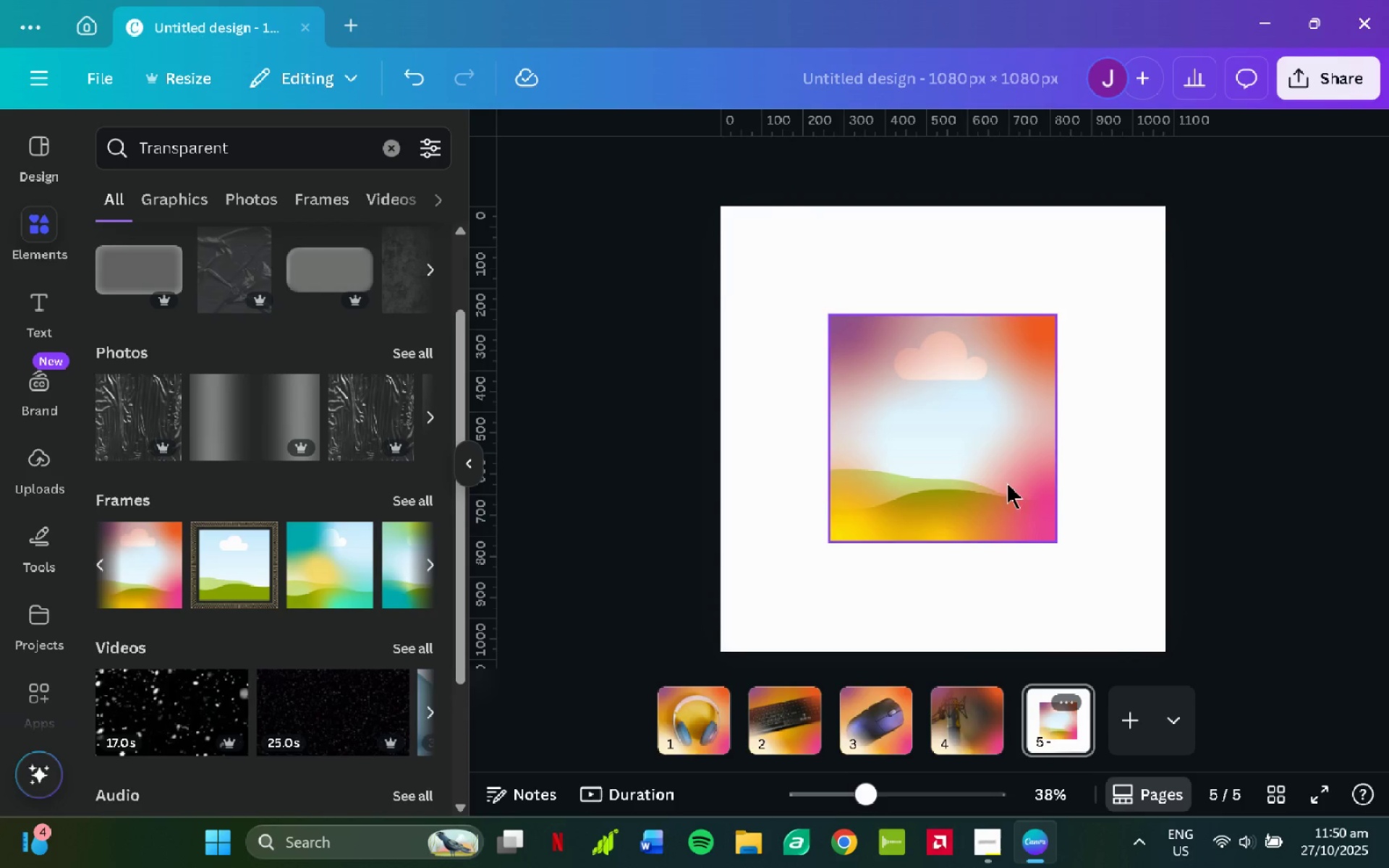 
left_click_drag(start_coordinate=[991, 459], to_coordinate=[983, 450])
 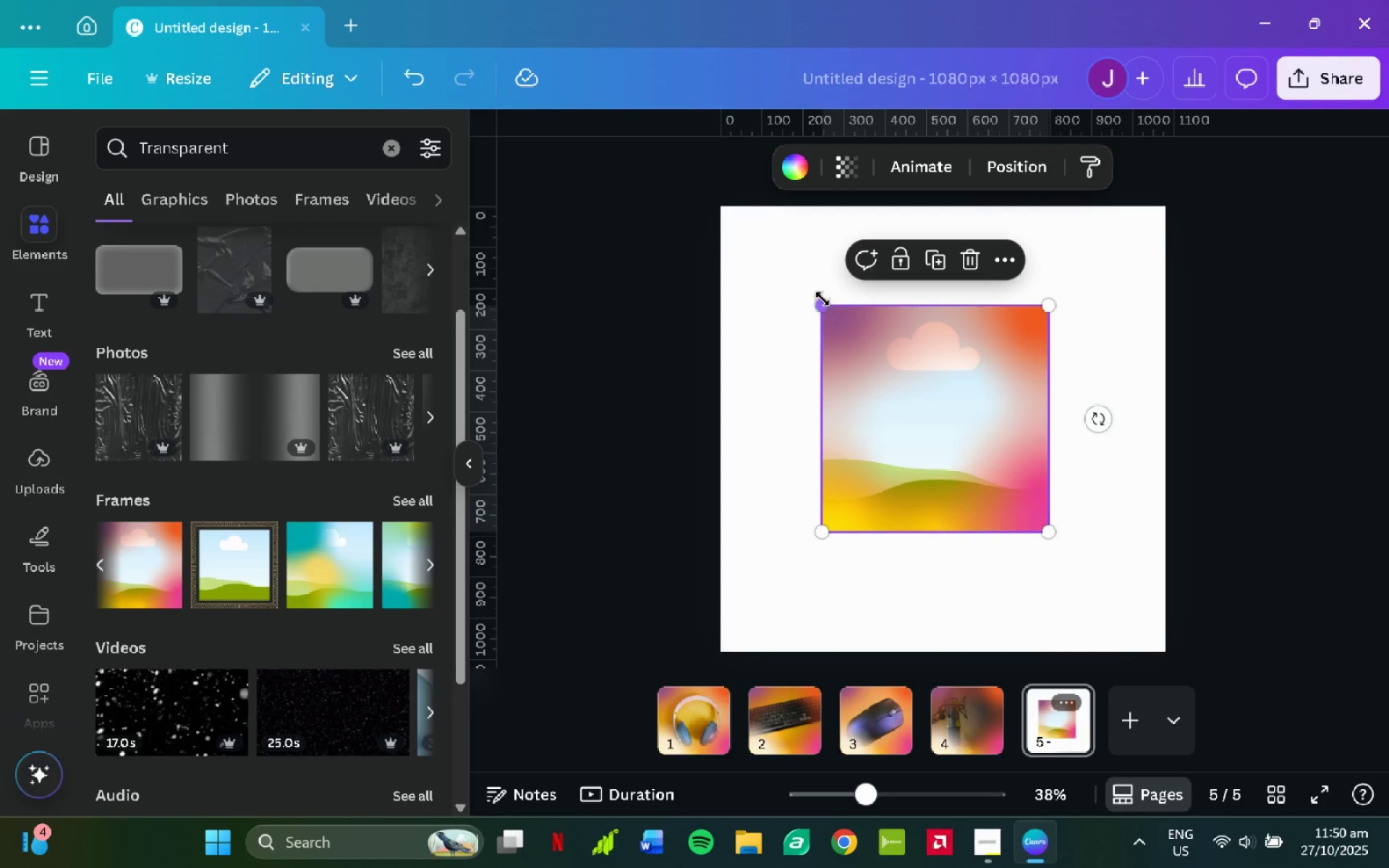 
left_click_drag(start_coordinate=[823, 299], to_coordinate=[718, 210])
 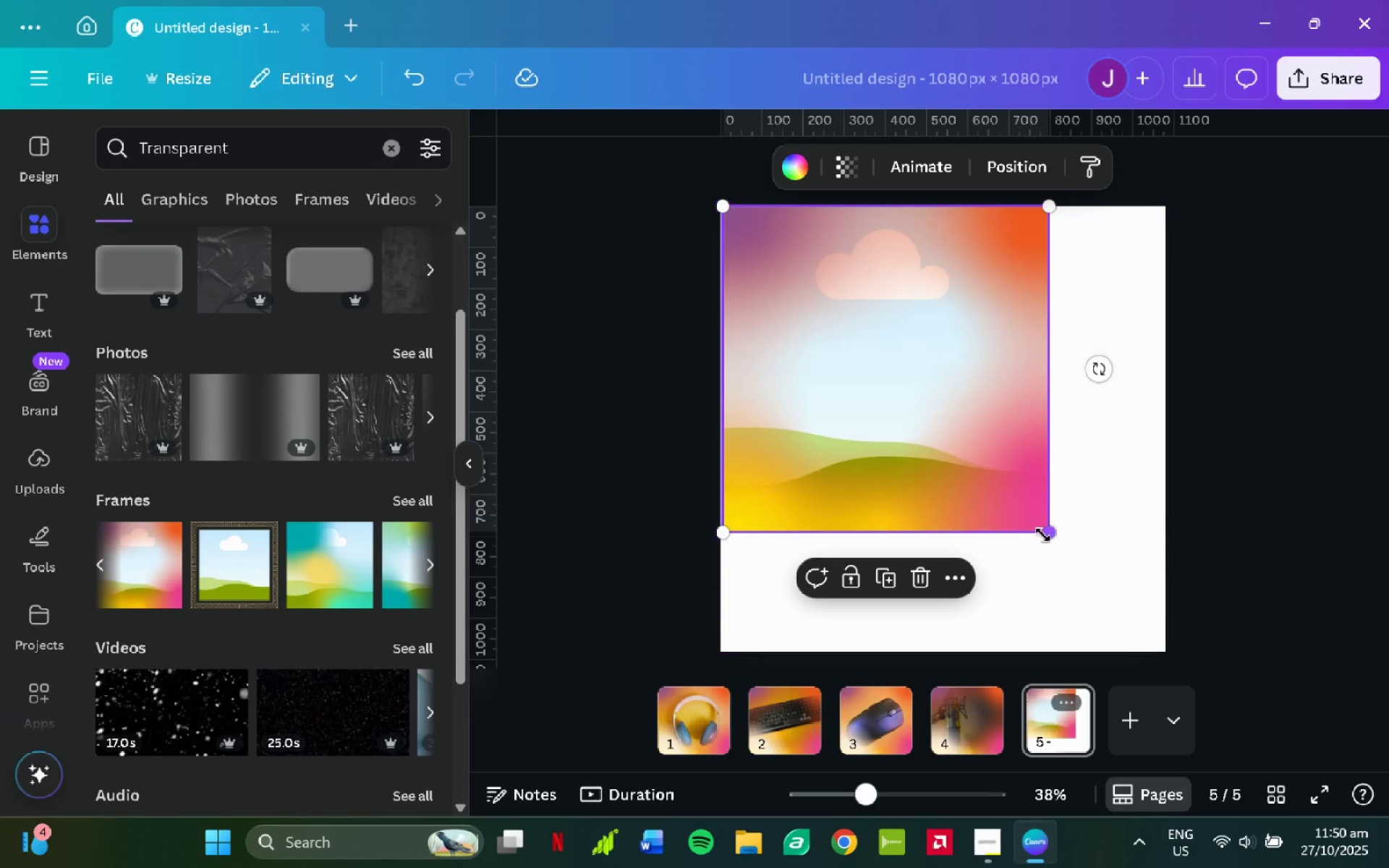 
left_click_drag(start_coordinate=[1044, 534], to_coordinate=[1160, 662])
 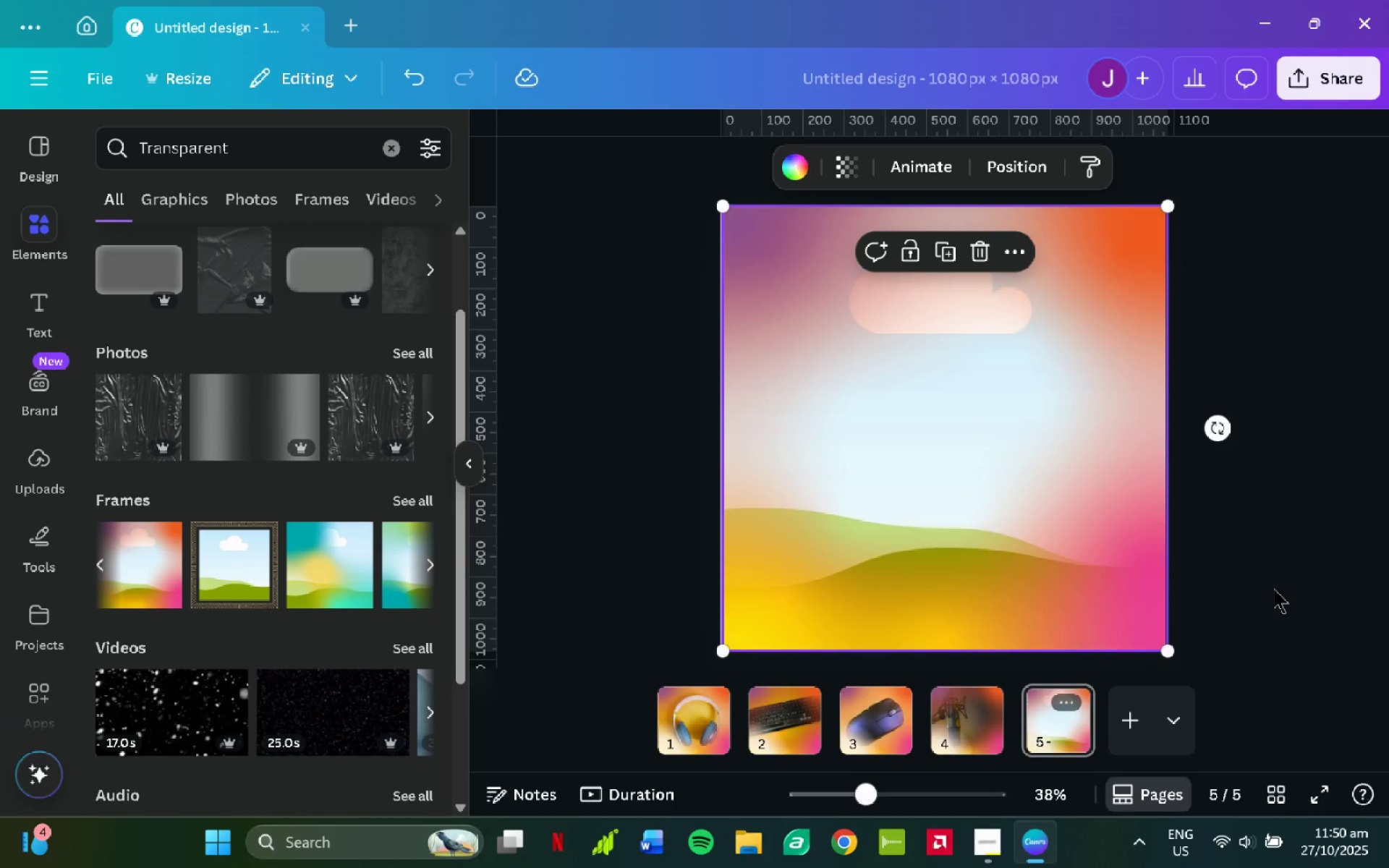 
left_click([1273, 588])
 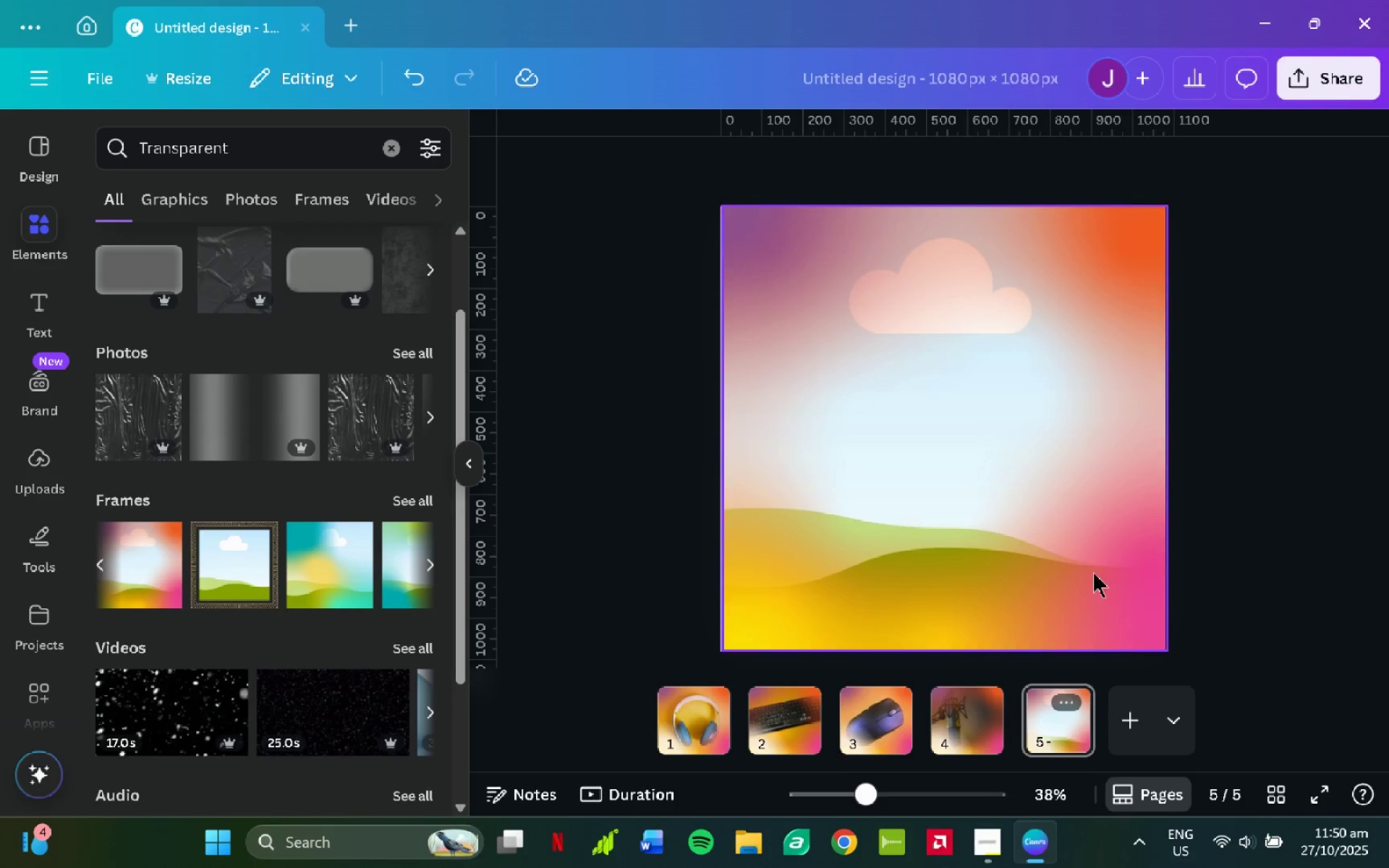 
key(Control+V)
 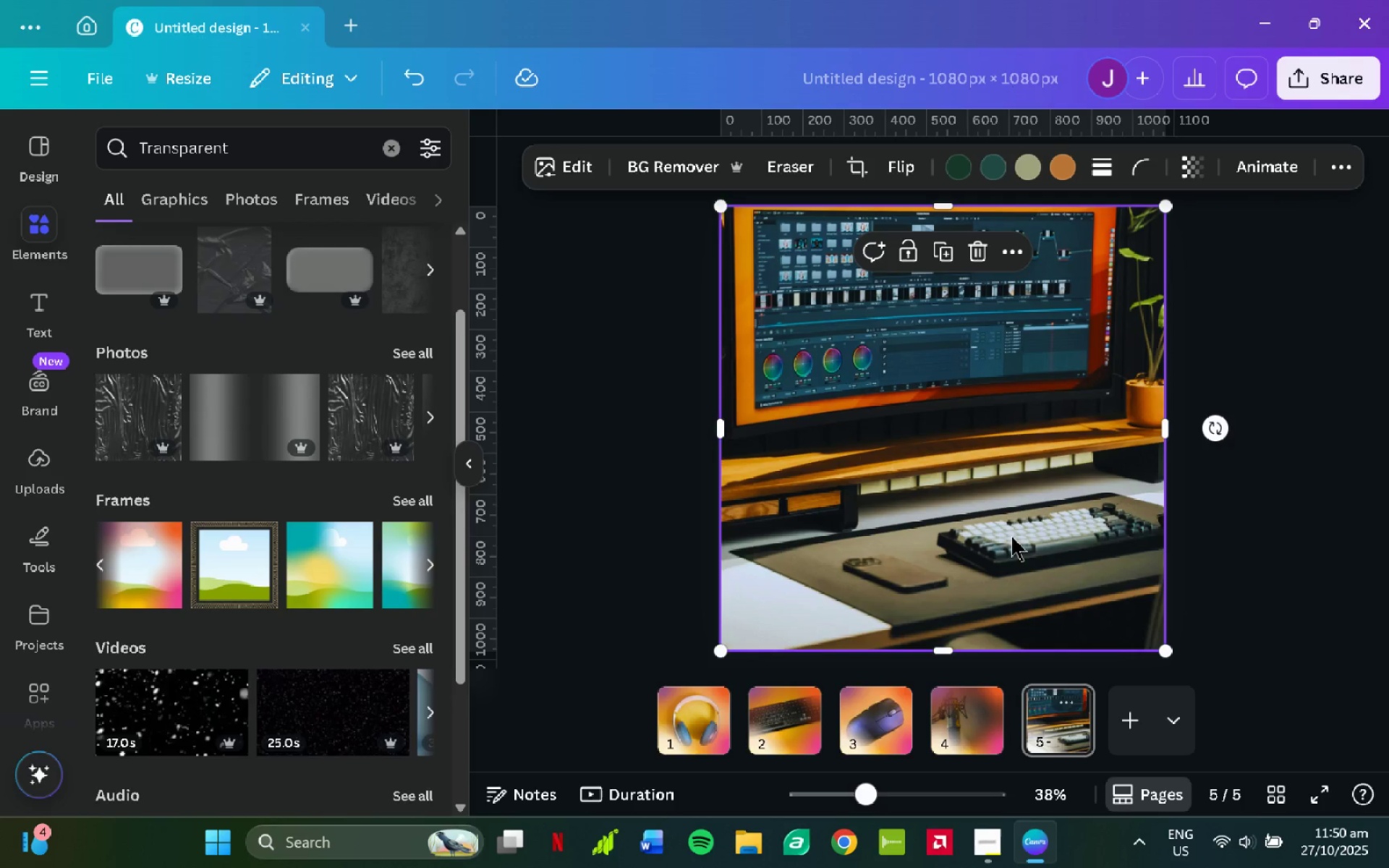 
left_click_drag(start_coordinate=[1010, 535], to_coordinate=[1013, 524])
 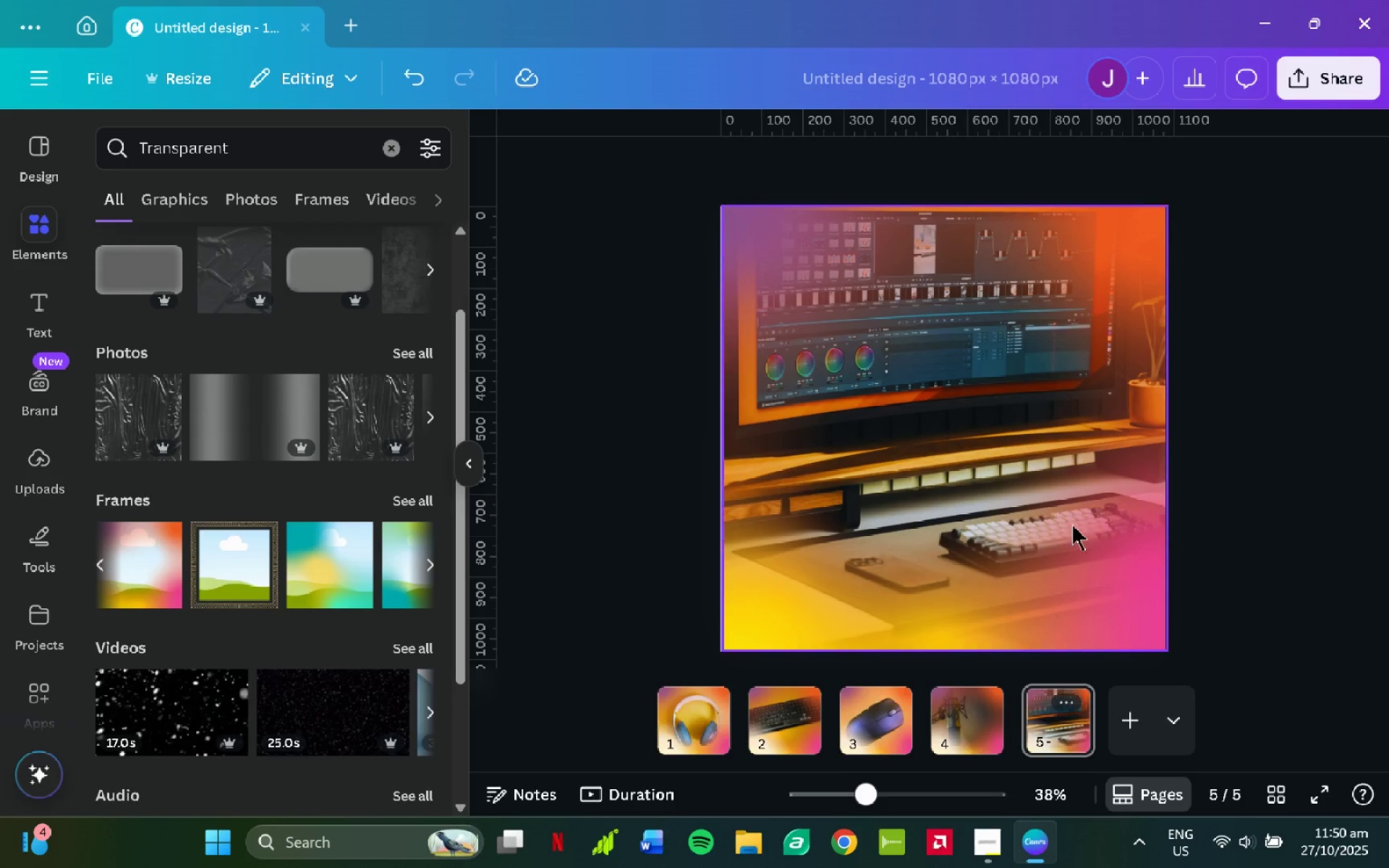 
double_click([1058, 518])
 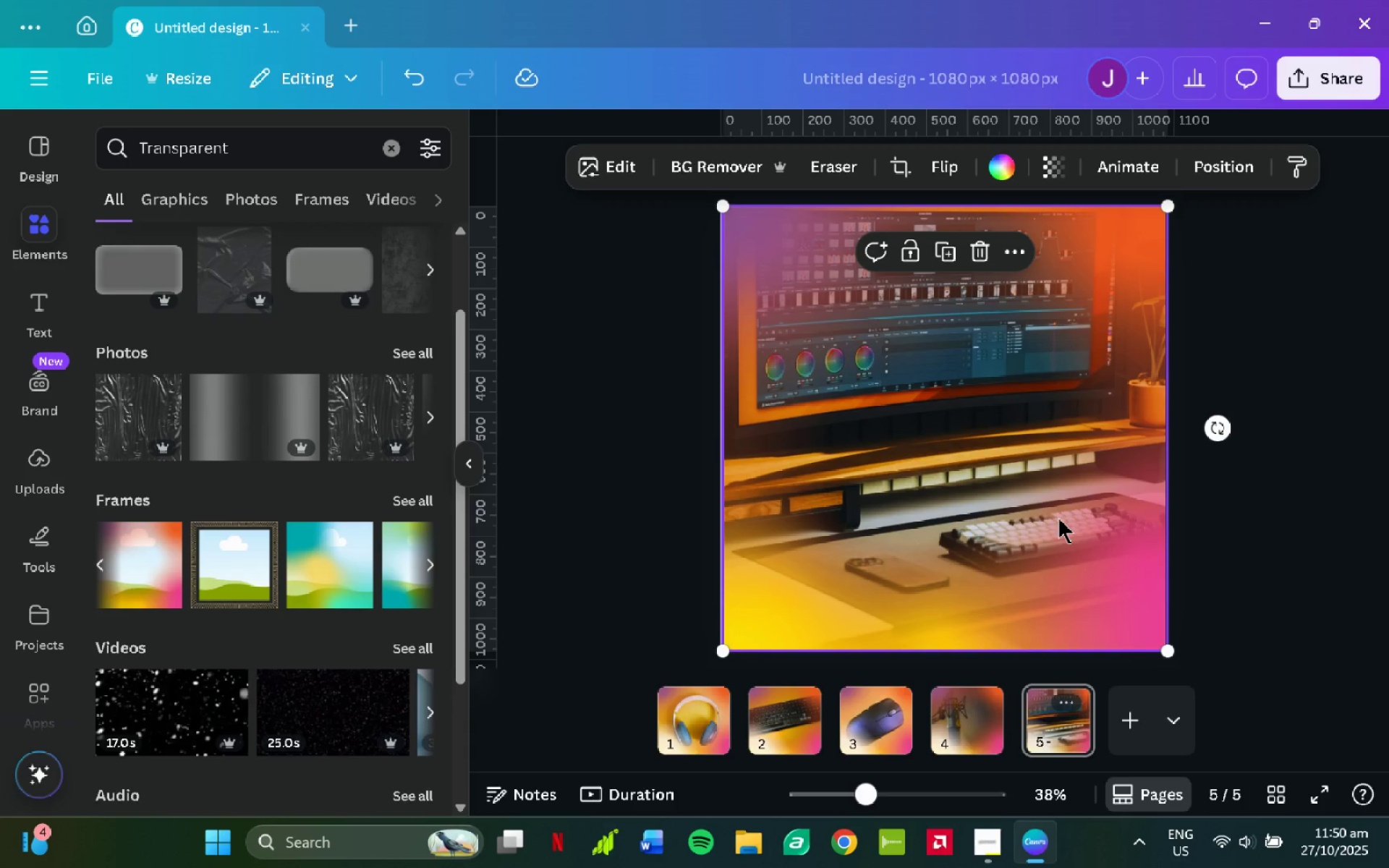 
key(Control+Z)
 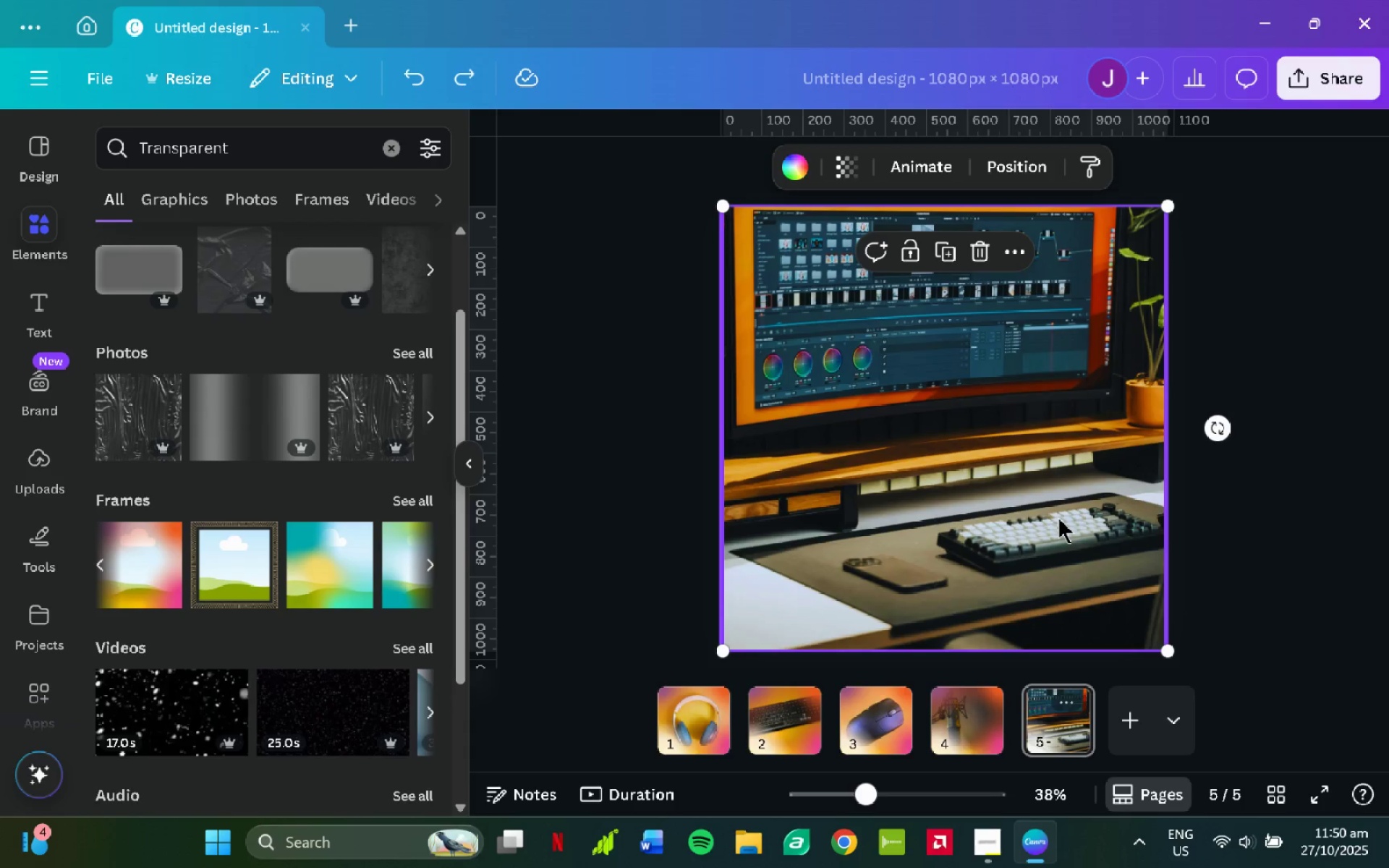 
key(Control+Z)
 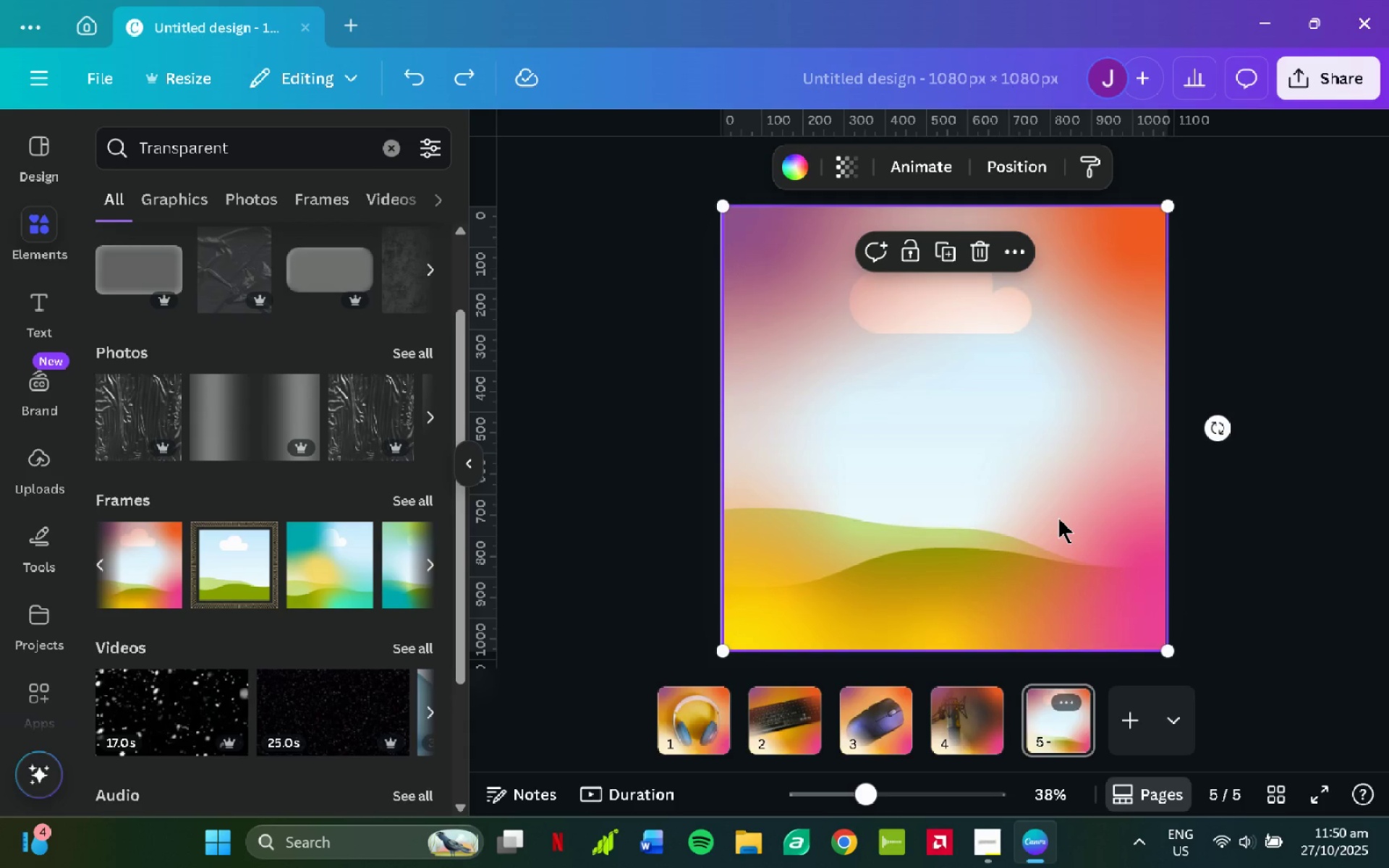 
key(Control+Z)
 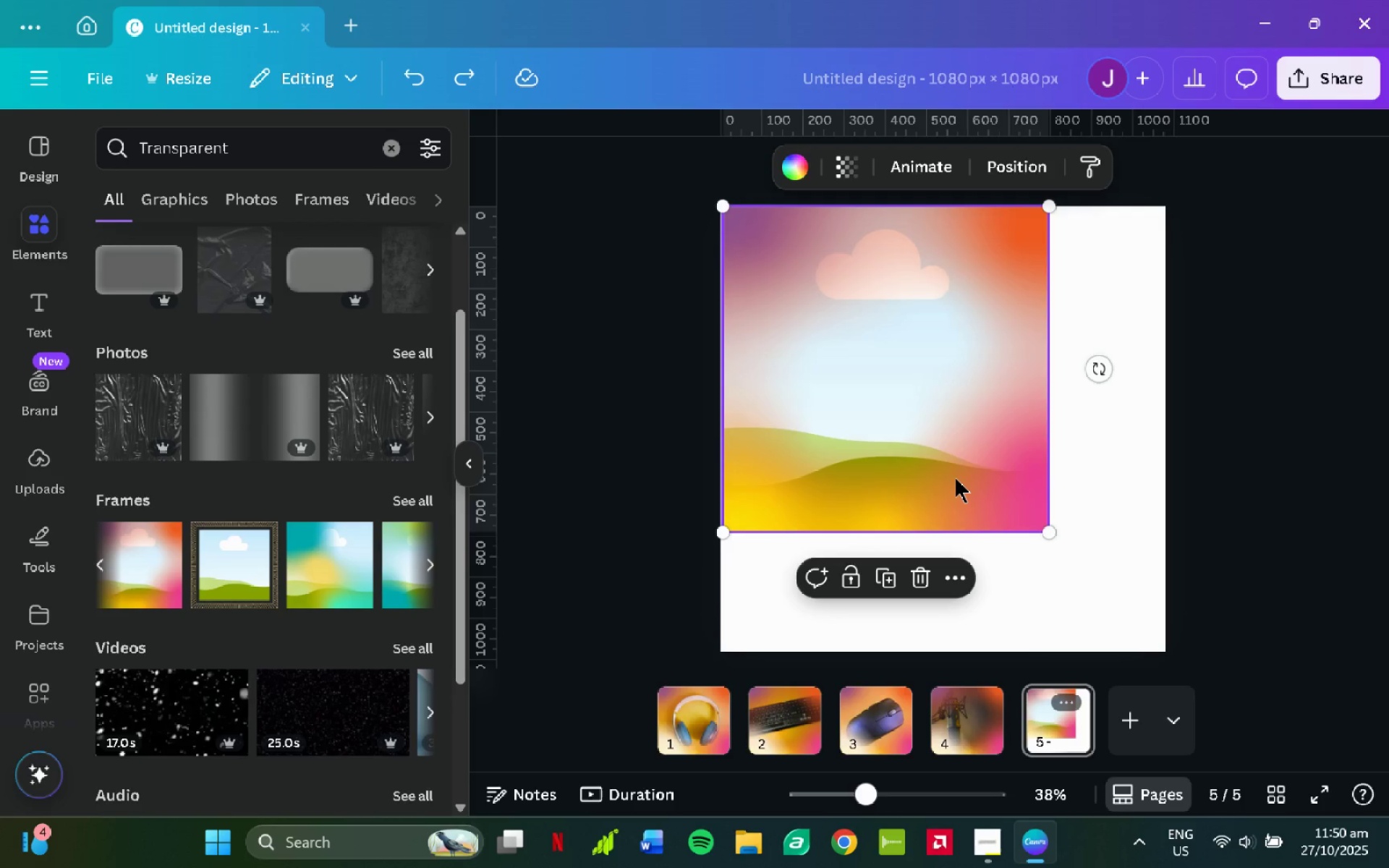 
key(Delete)
 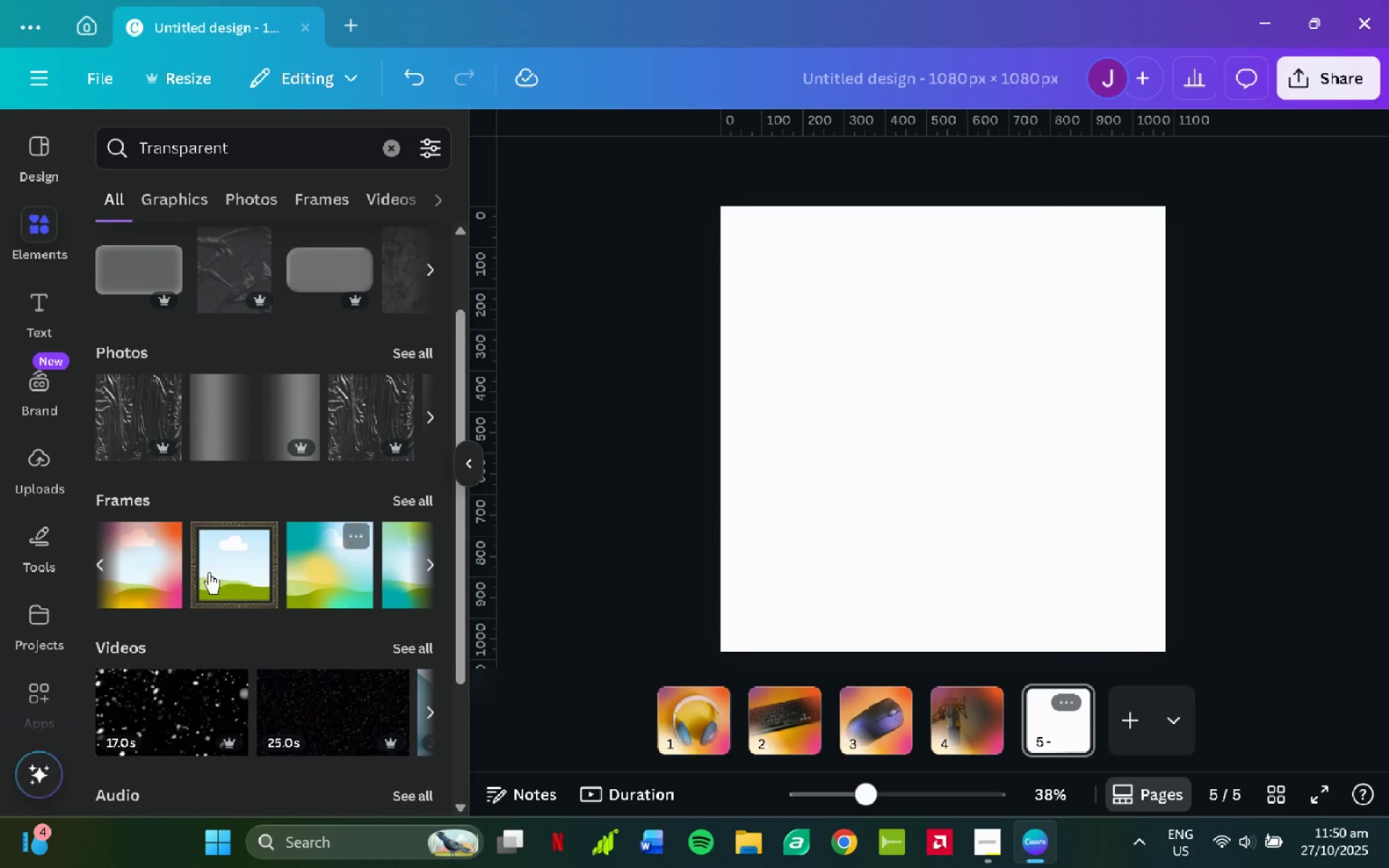 
left_click([137, 586])
 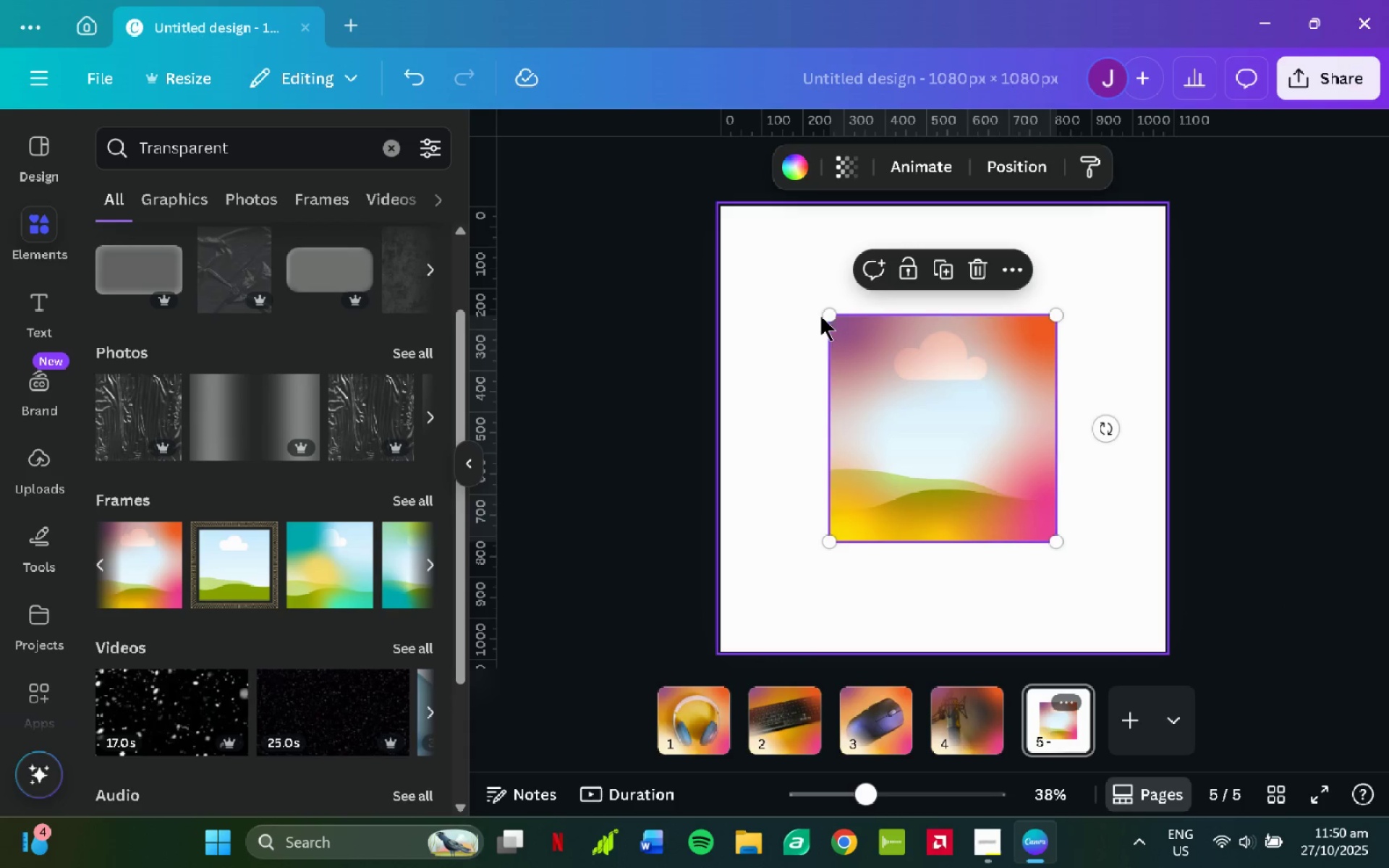 
left_click_drag(start_coordinate=[826, 317], to_coordinate=[687, 238])
 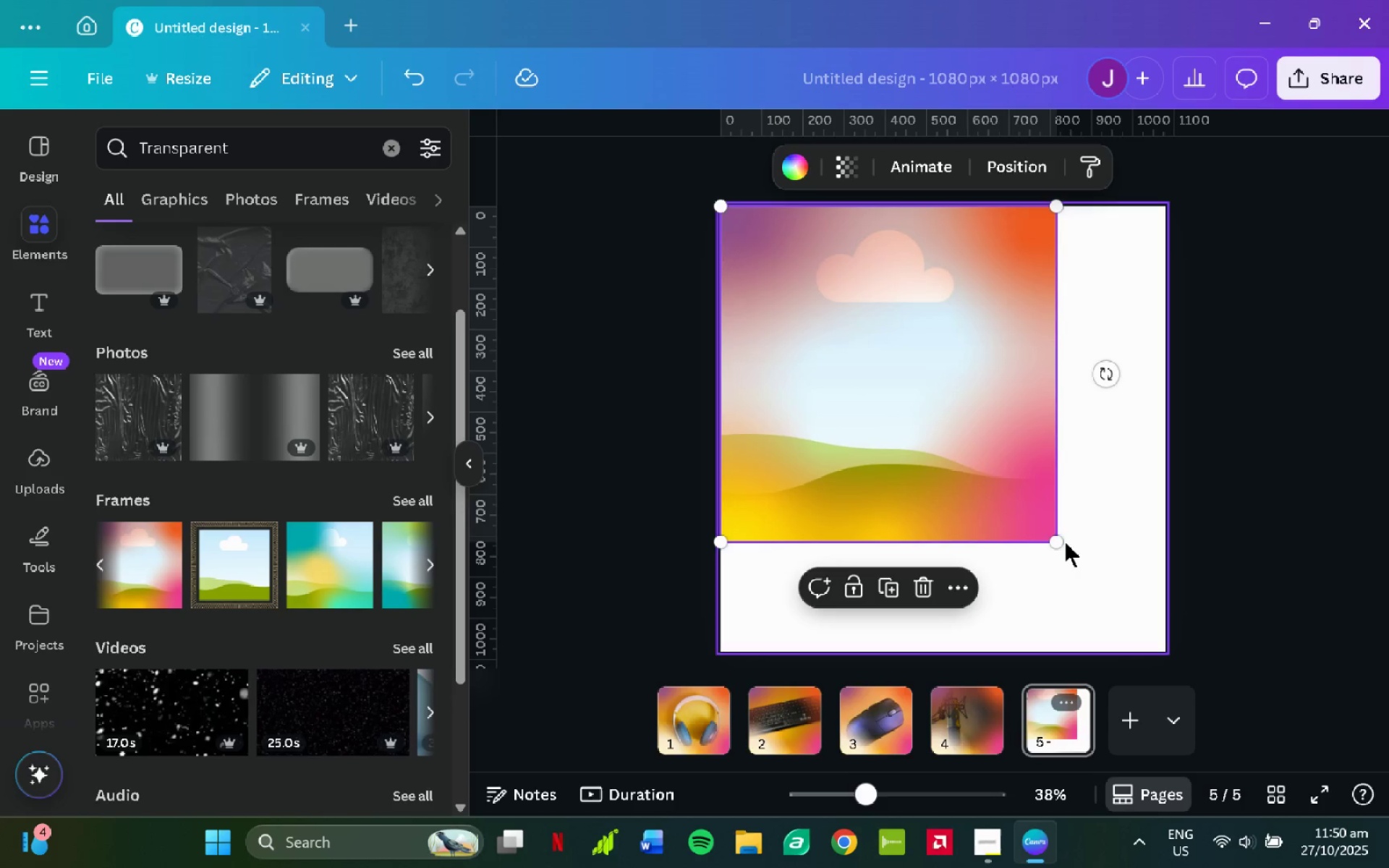 
left_click_drag(start_coordinate=[1061, 542], to_coordinate=[1152, 665])
 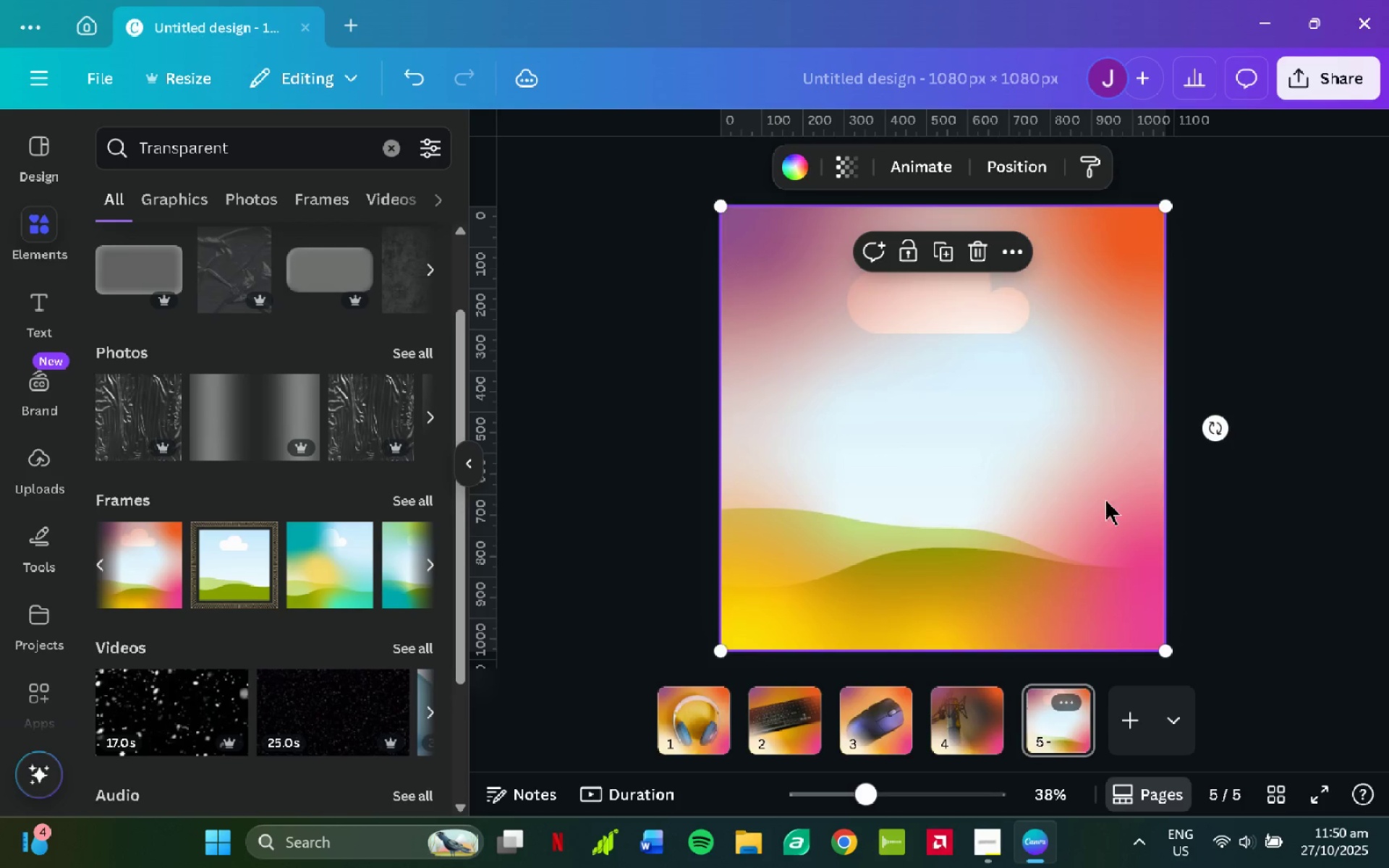 
key(Control+V)
 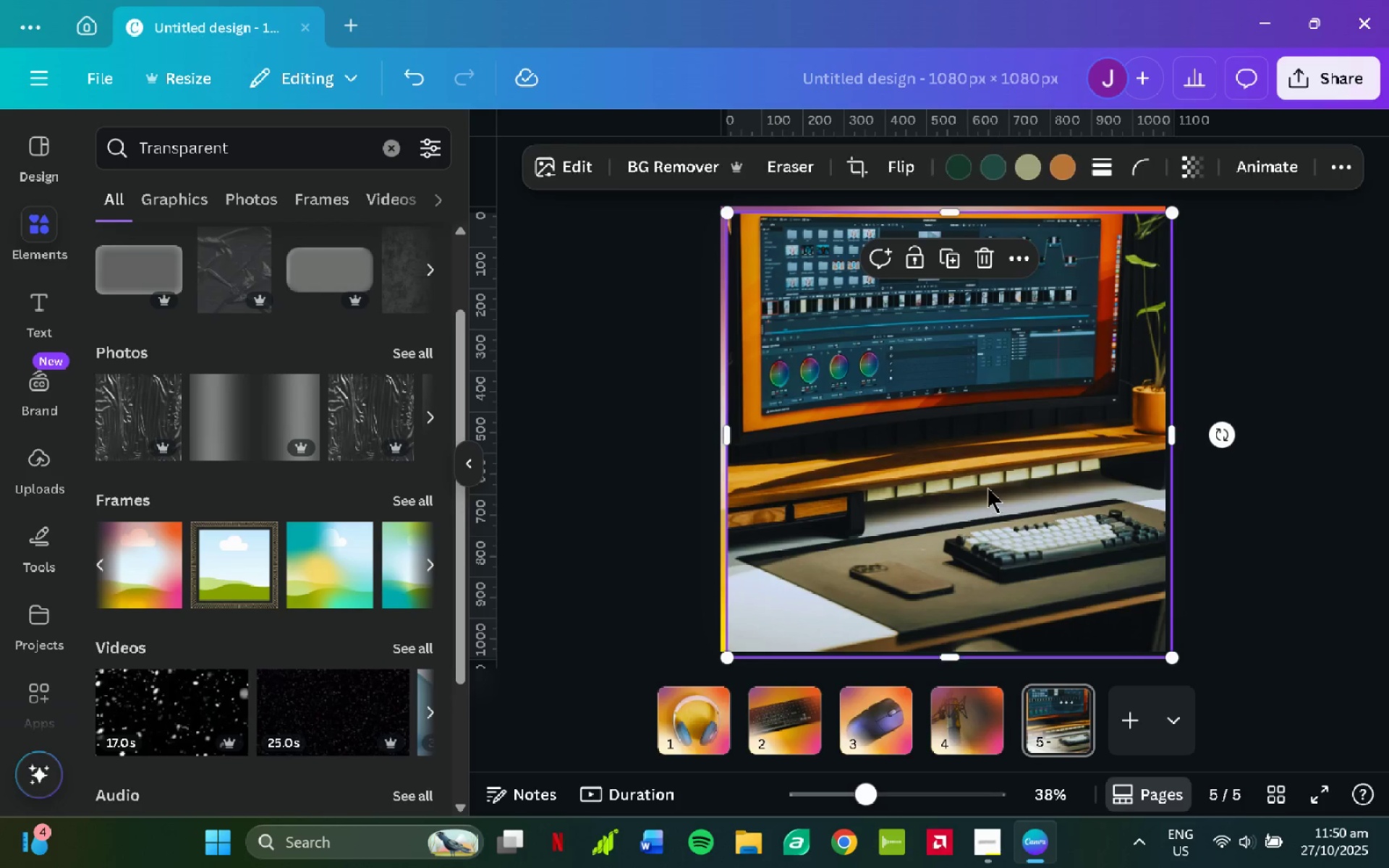 
left_click_drag(start_coordinate=[986, 486], to_coordinate=[975, 486])
 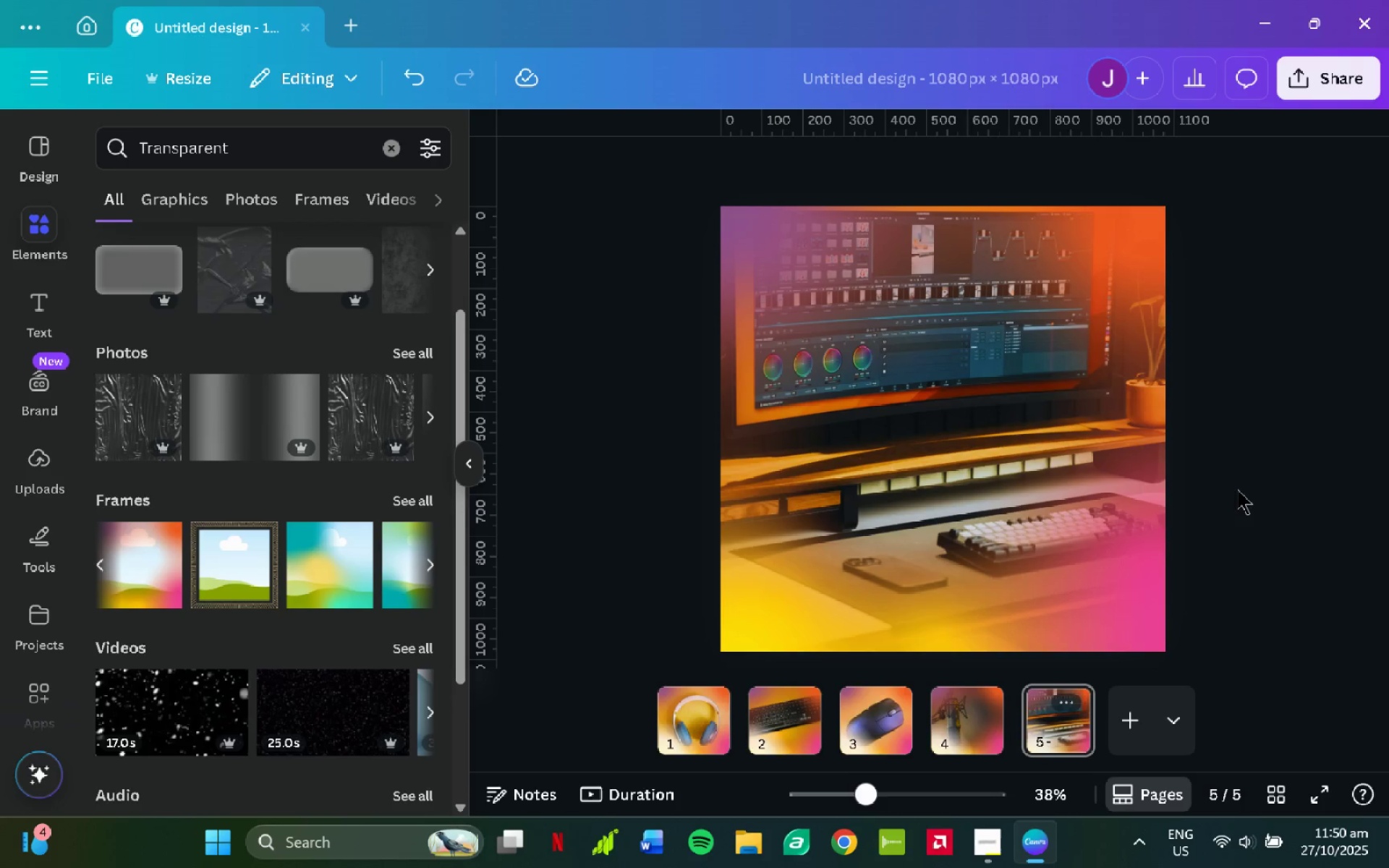 
left_click([1259, 488])
 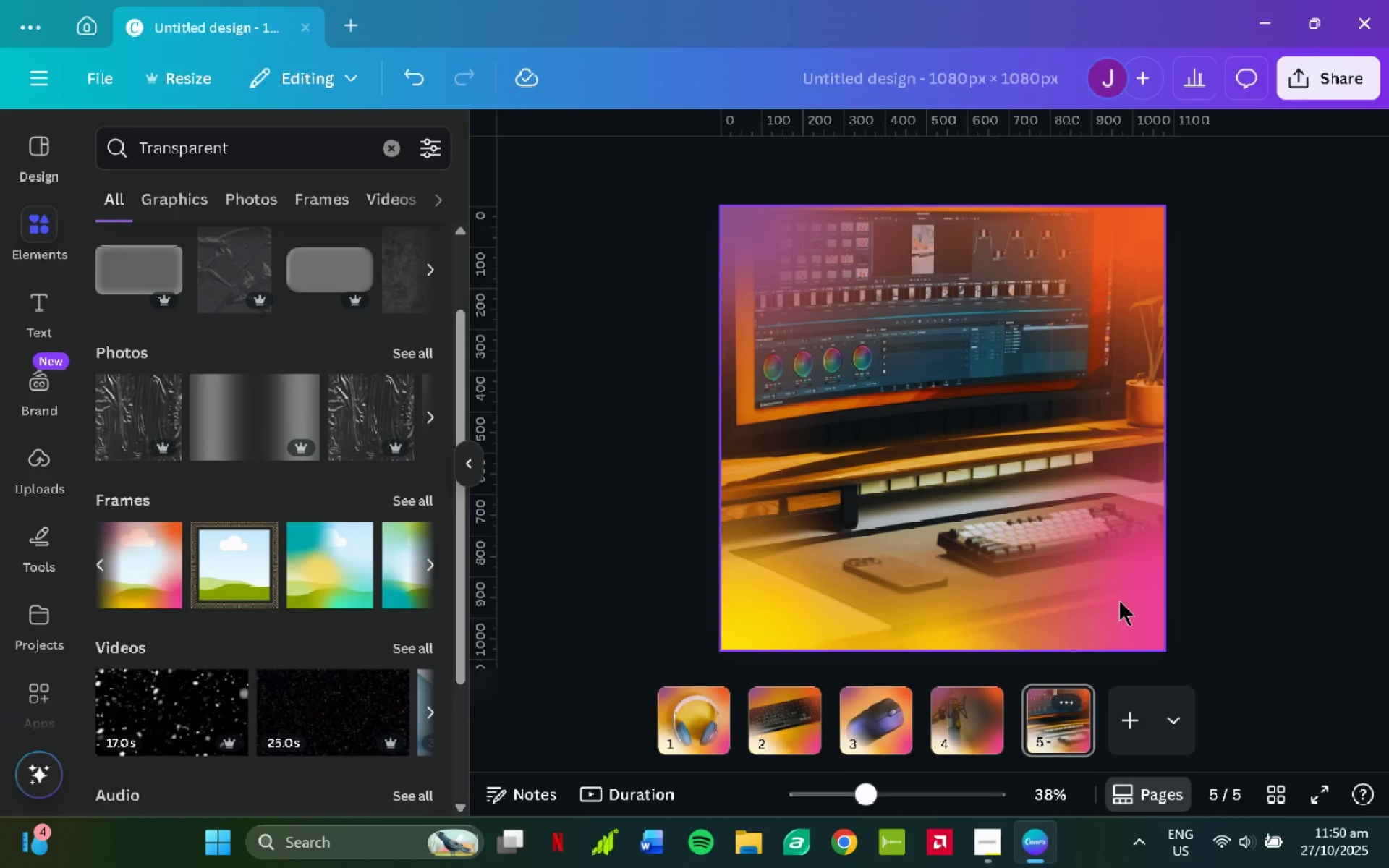 
left_click([1103, 574])
 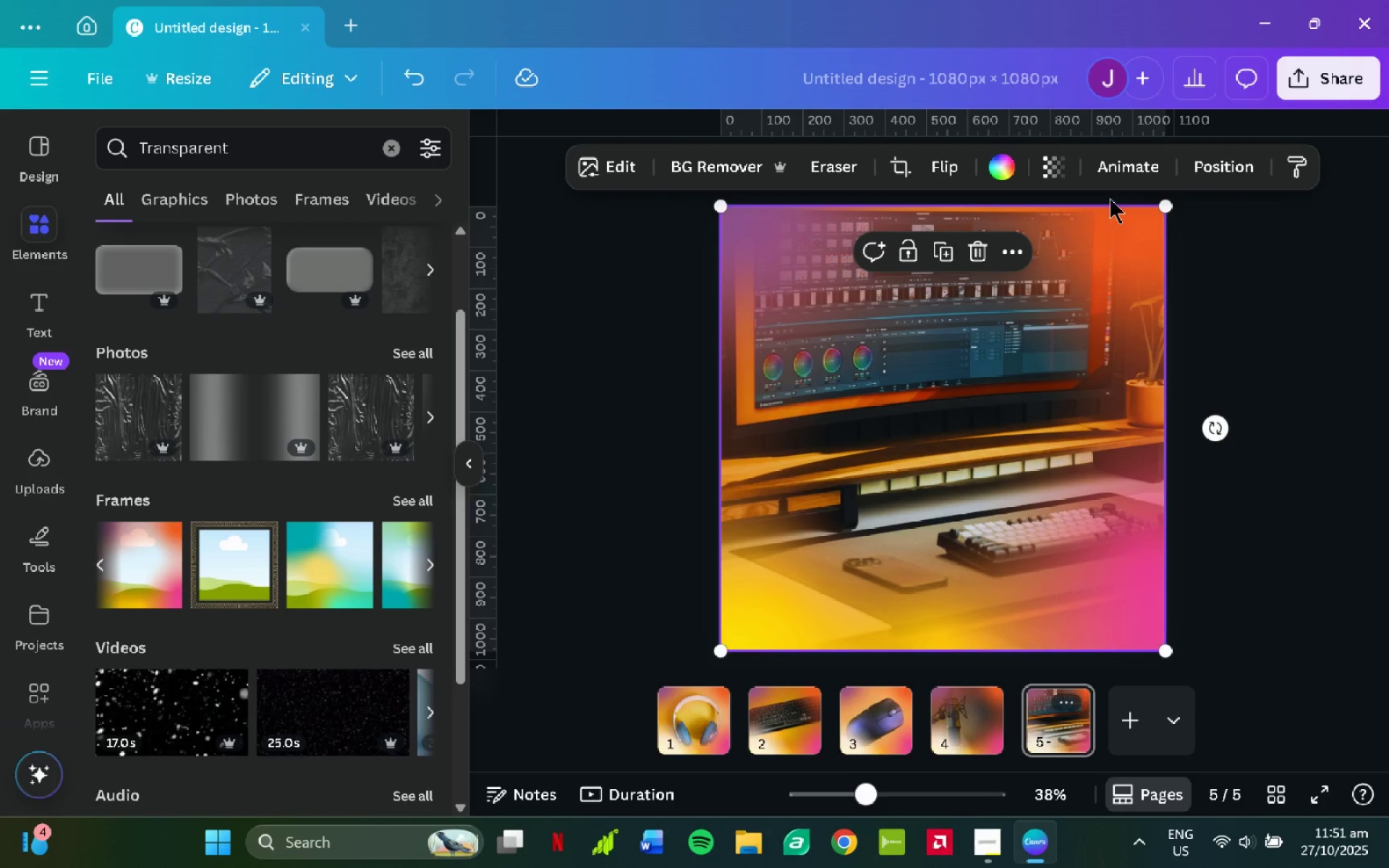 
left_click([1058, 174])
 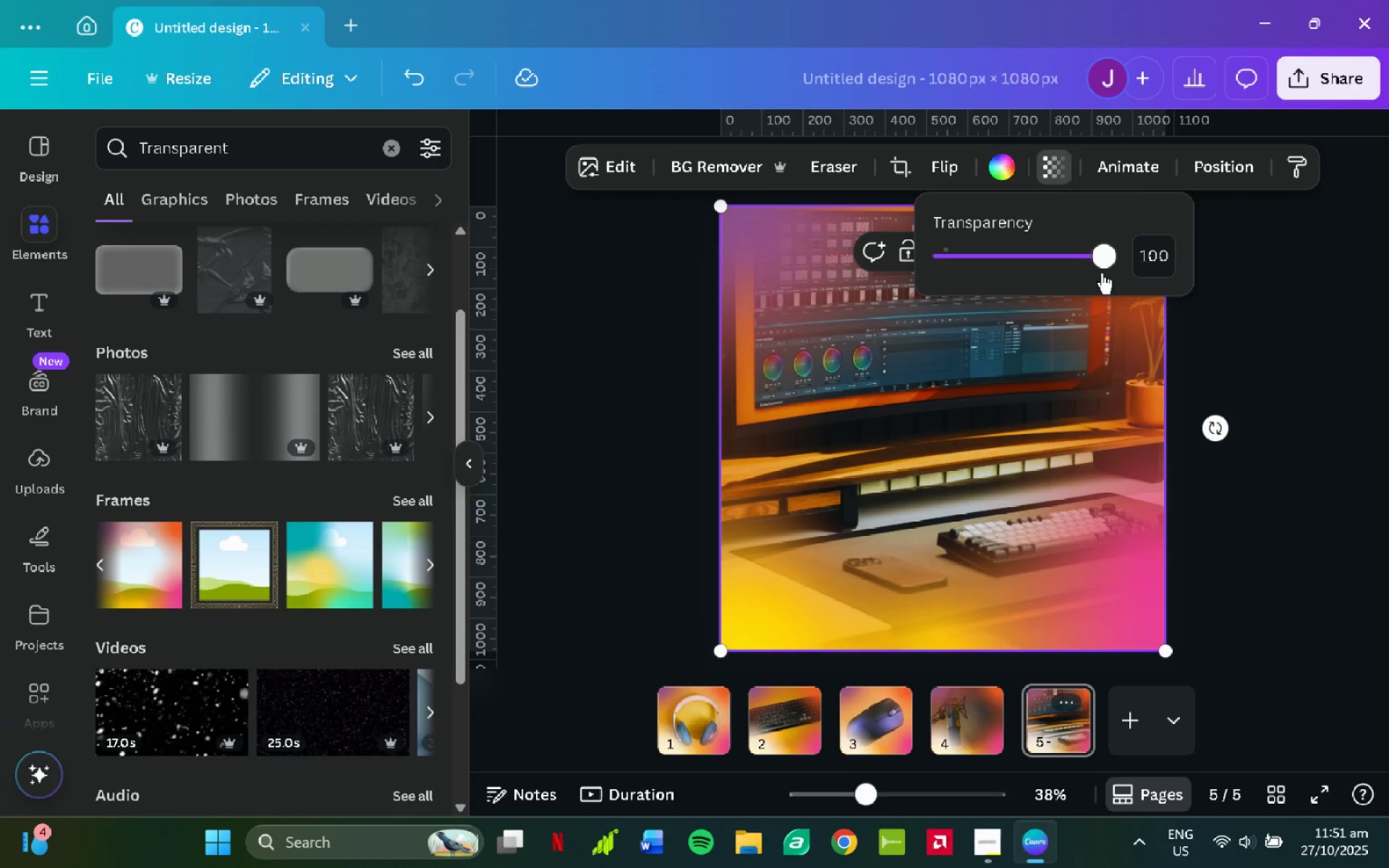 
left_click_drag(start_coordinate=[1105, 268], to_coordinate=[1014, 268])
 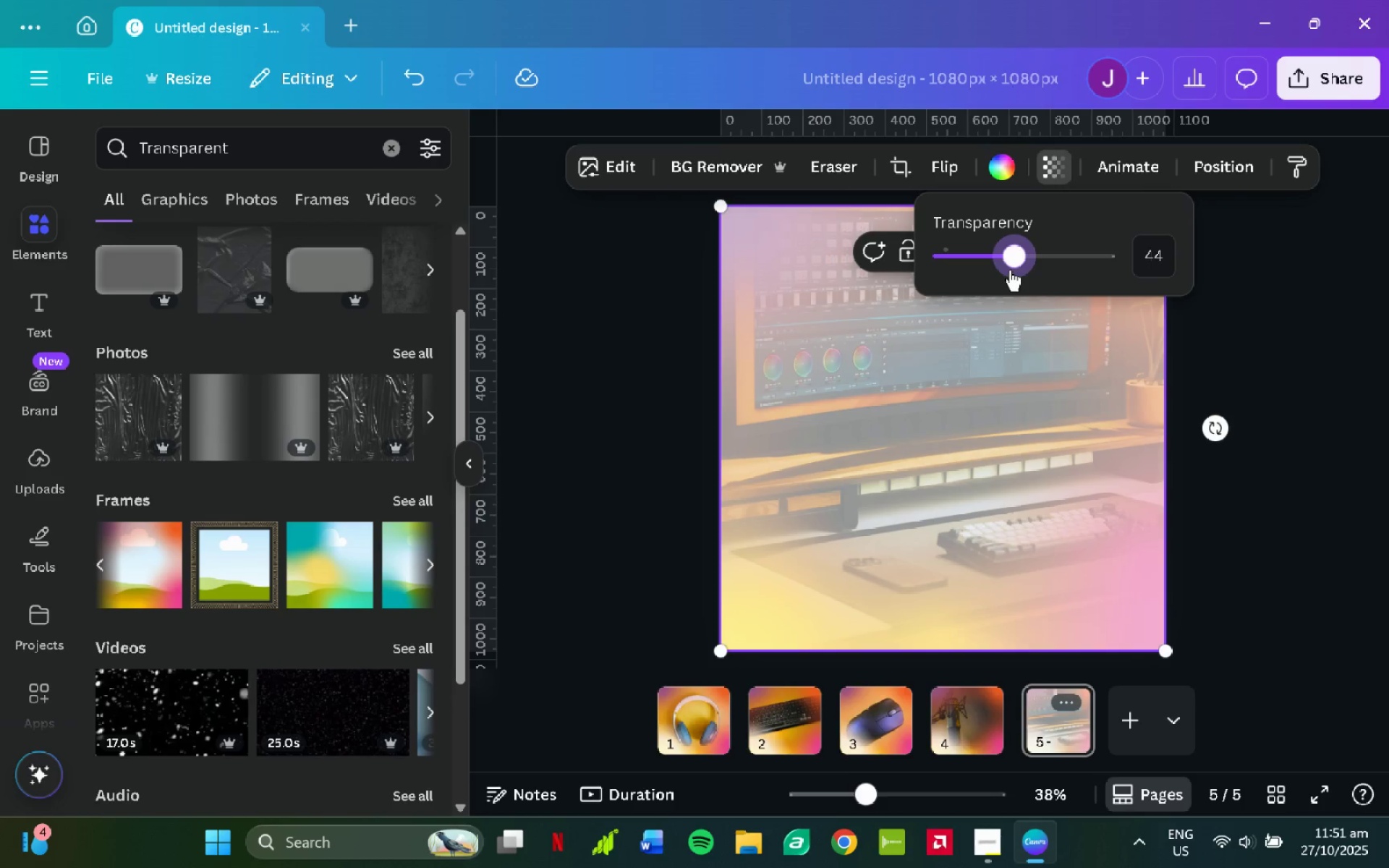 
key(Control+Z)
 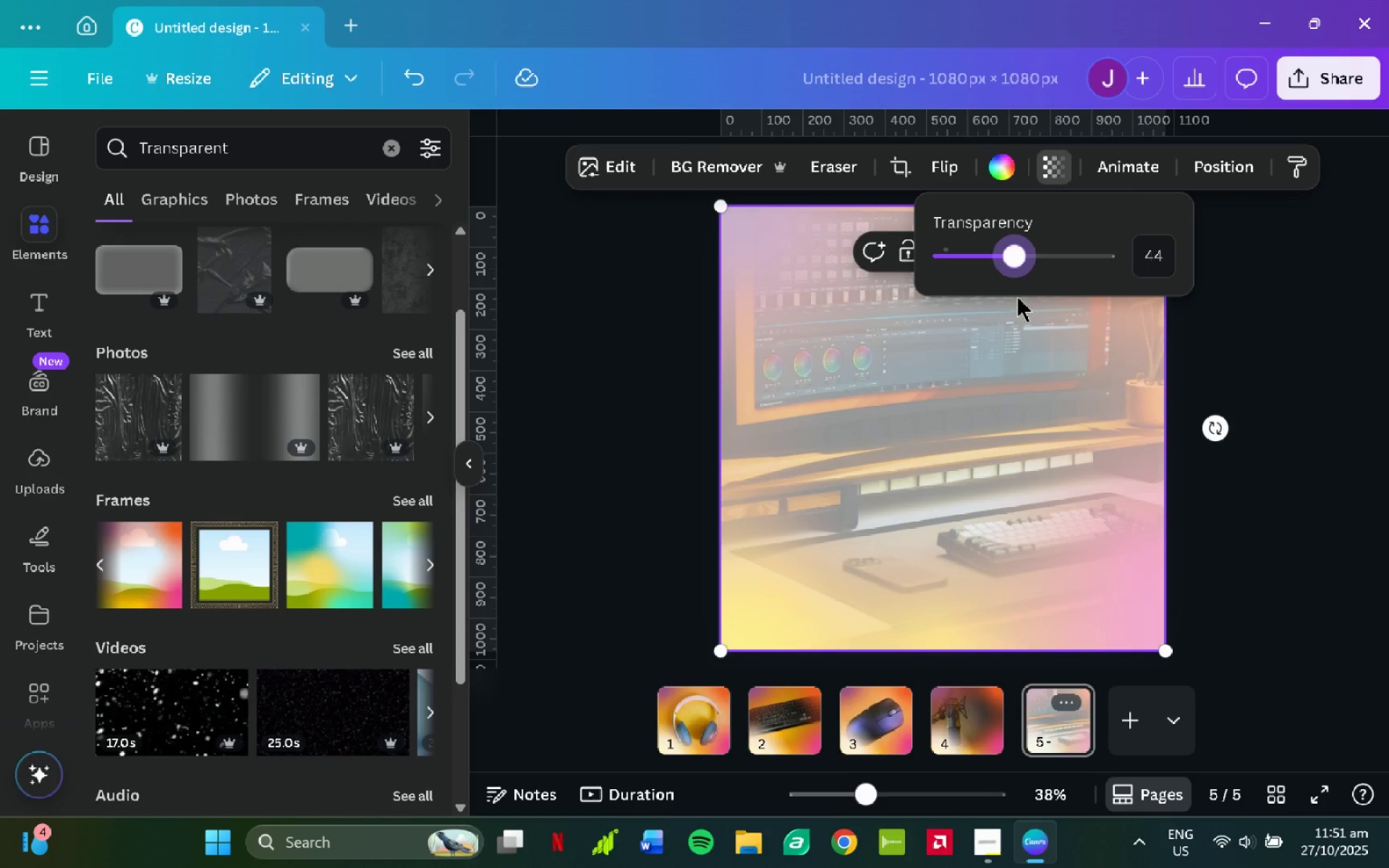 
key(Control+Z)
 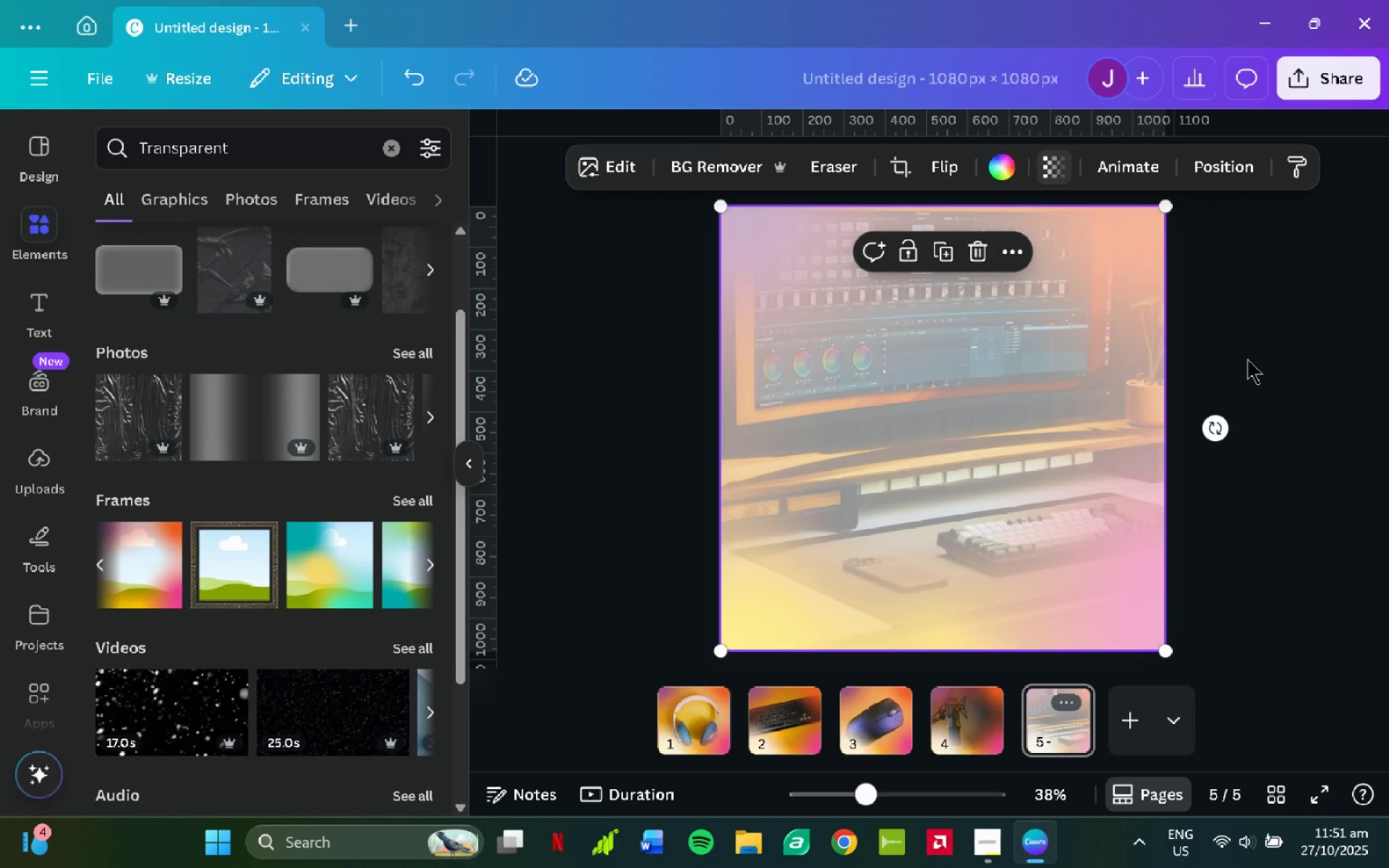 
key(Control+Z)
 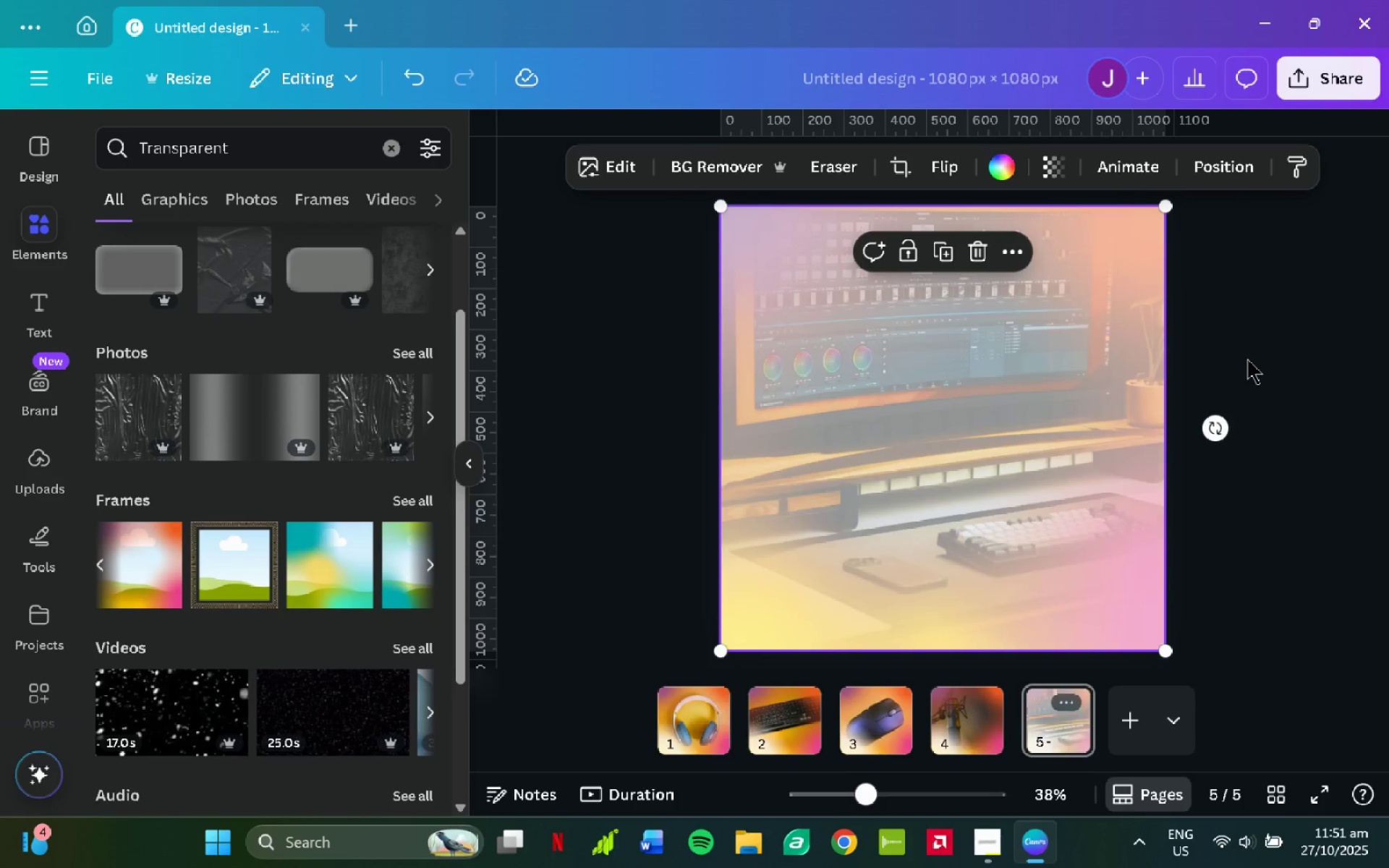 
left_click([1247, 359])
 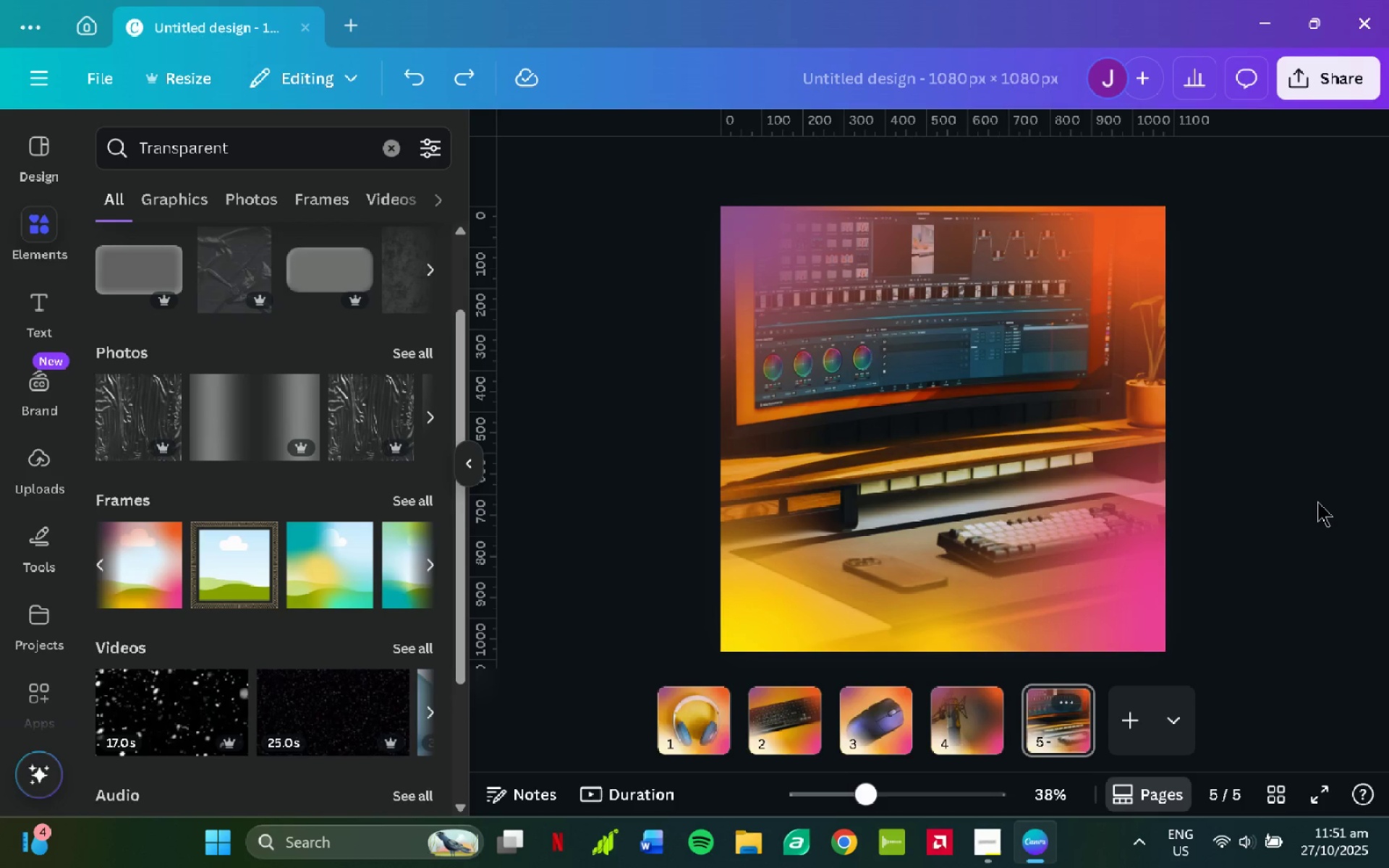 
wait(6.2)
 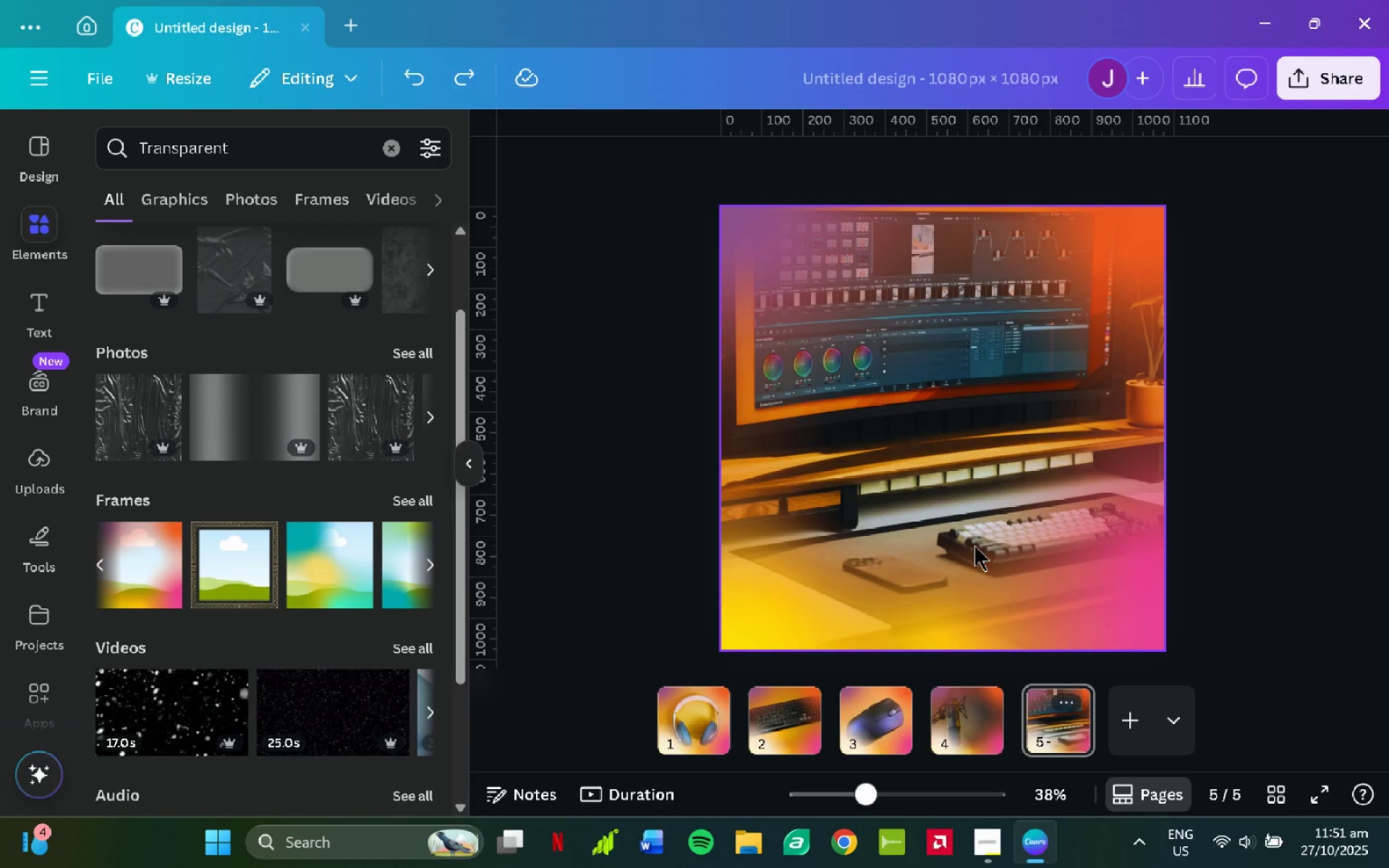 
left_click([992, 710])
 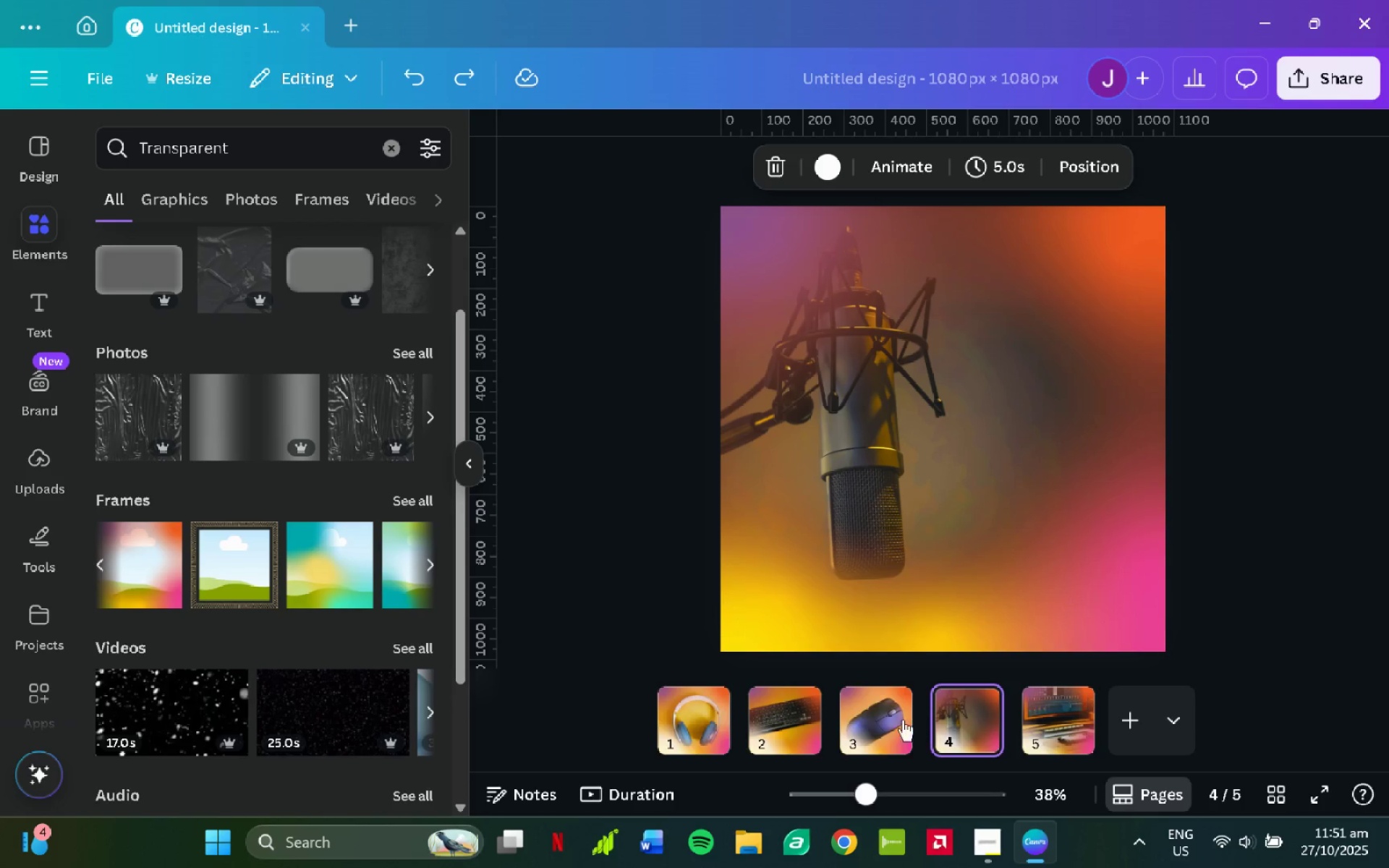 
left_click([890, 720])
 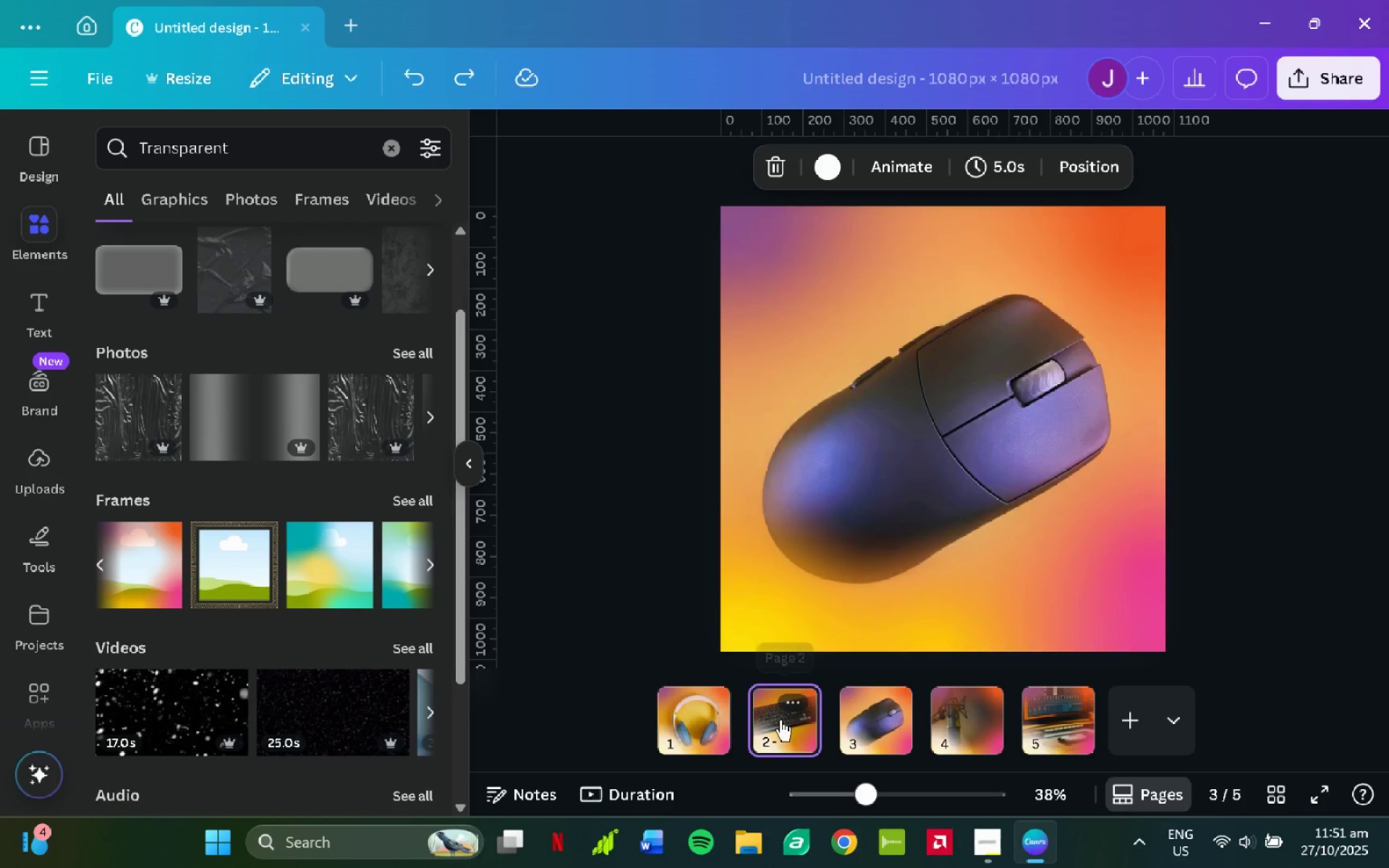 
double_click([677, 716])
 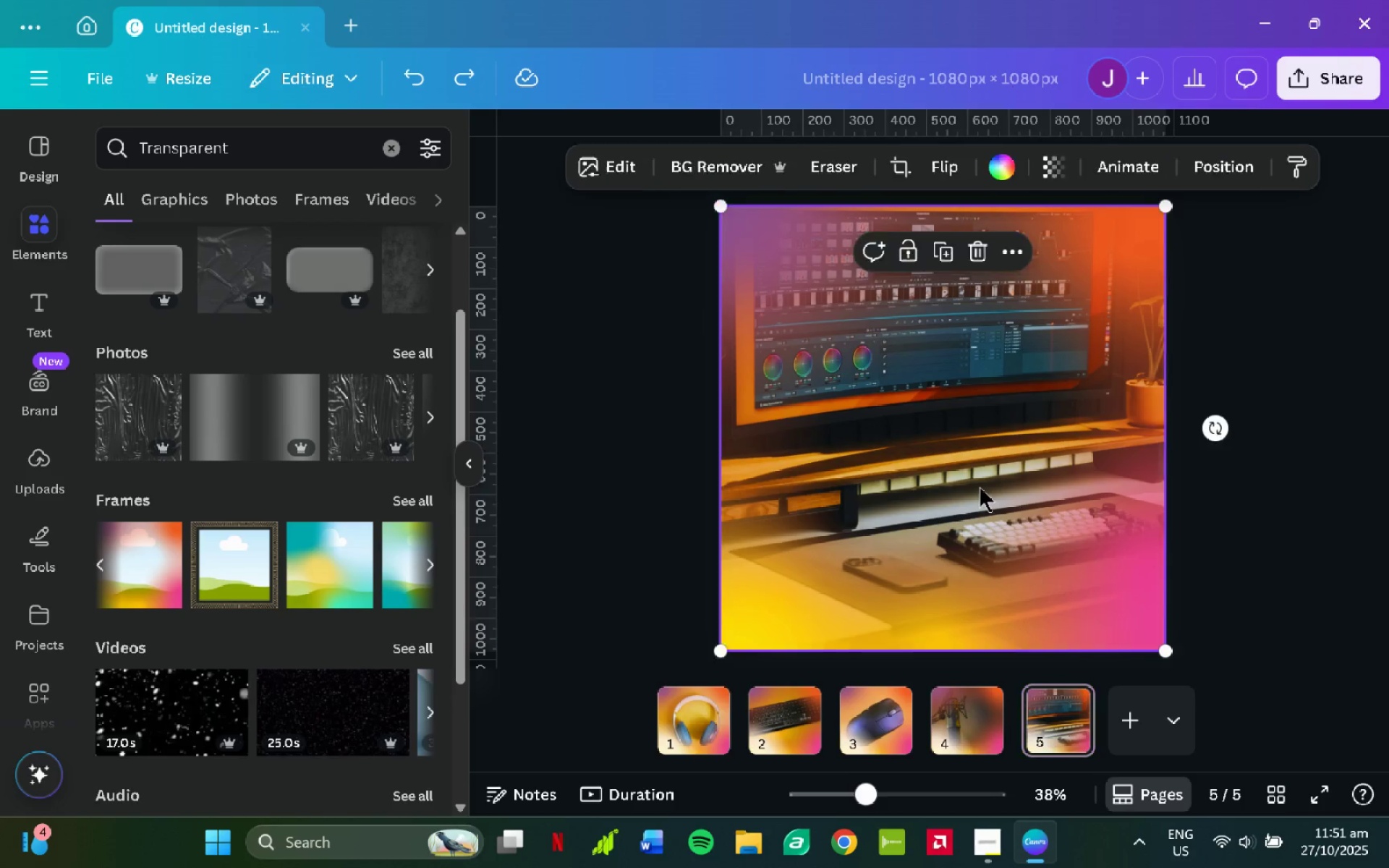 
key(Delete)
 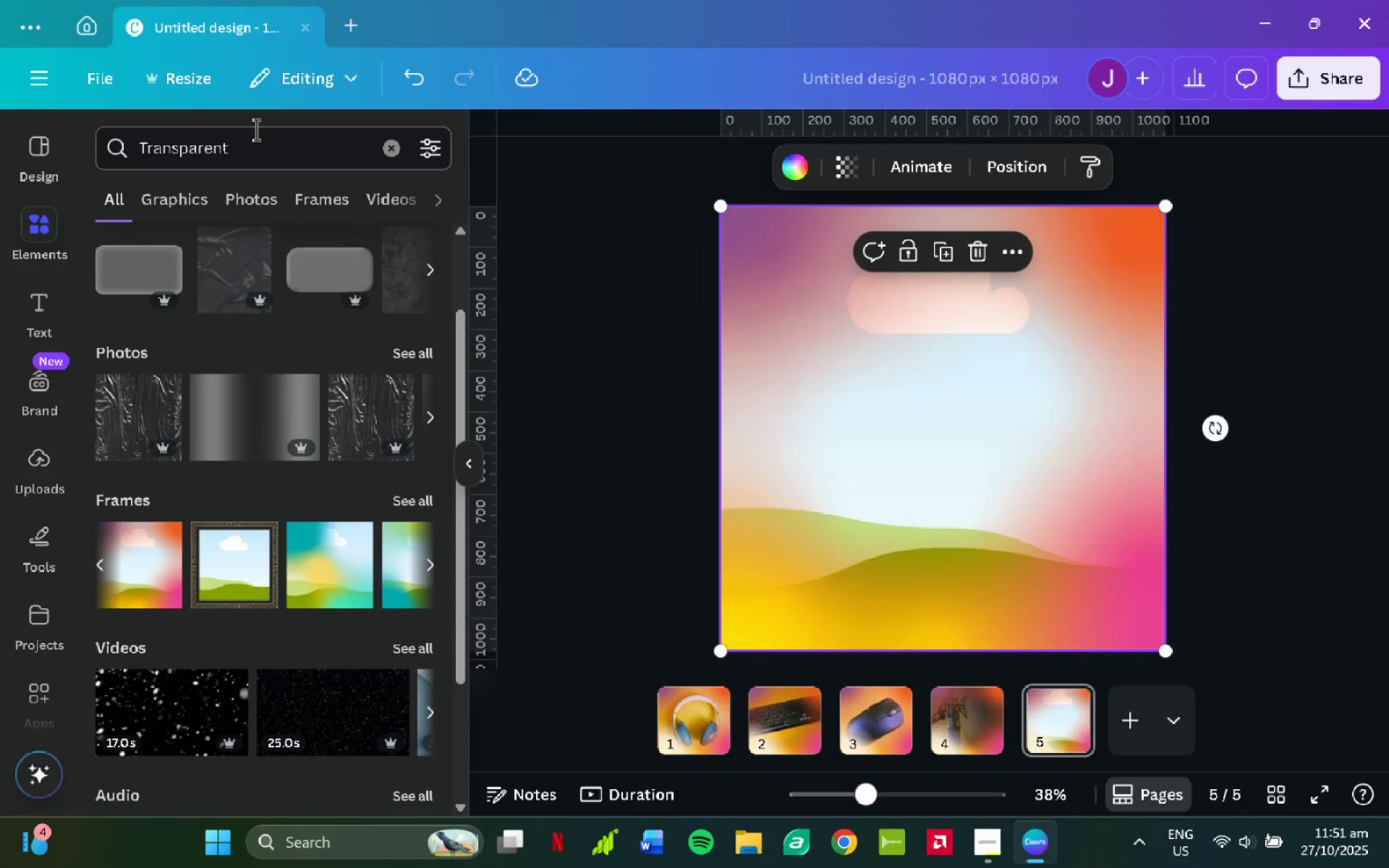 
double_click([260, 152])
 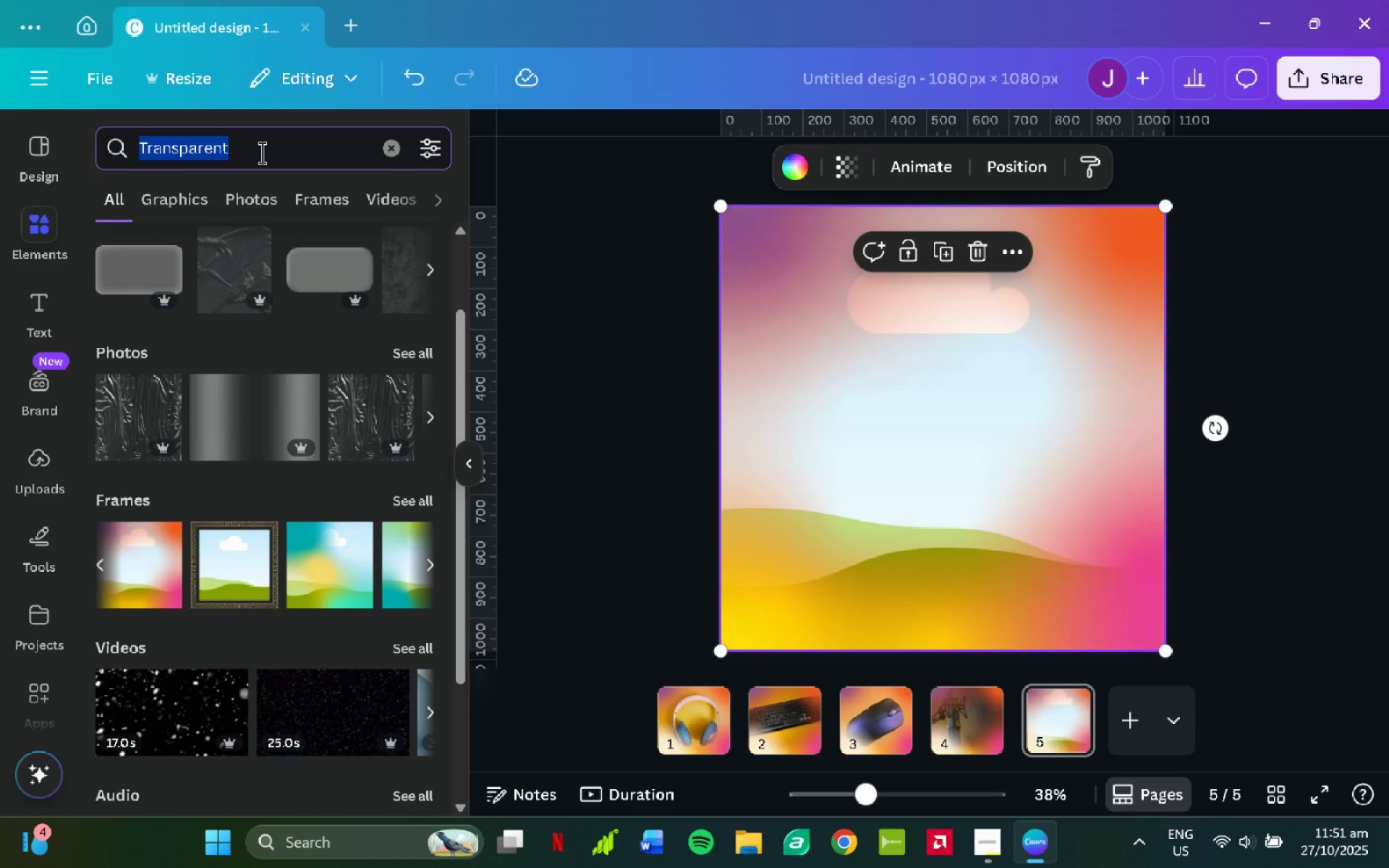 
type(gaming mot)
key(Backspace)
type(nitor)
 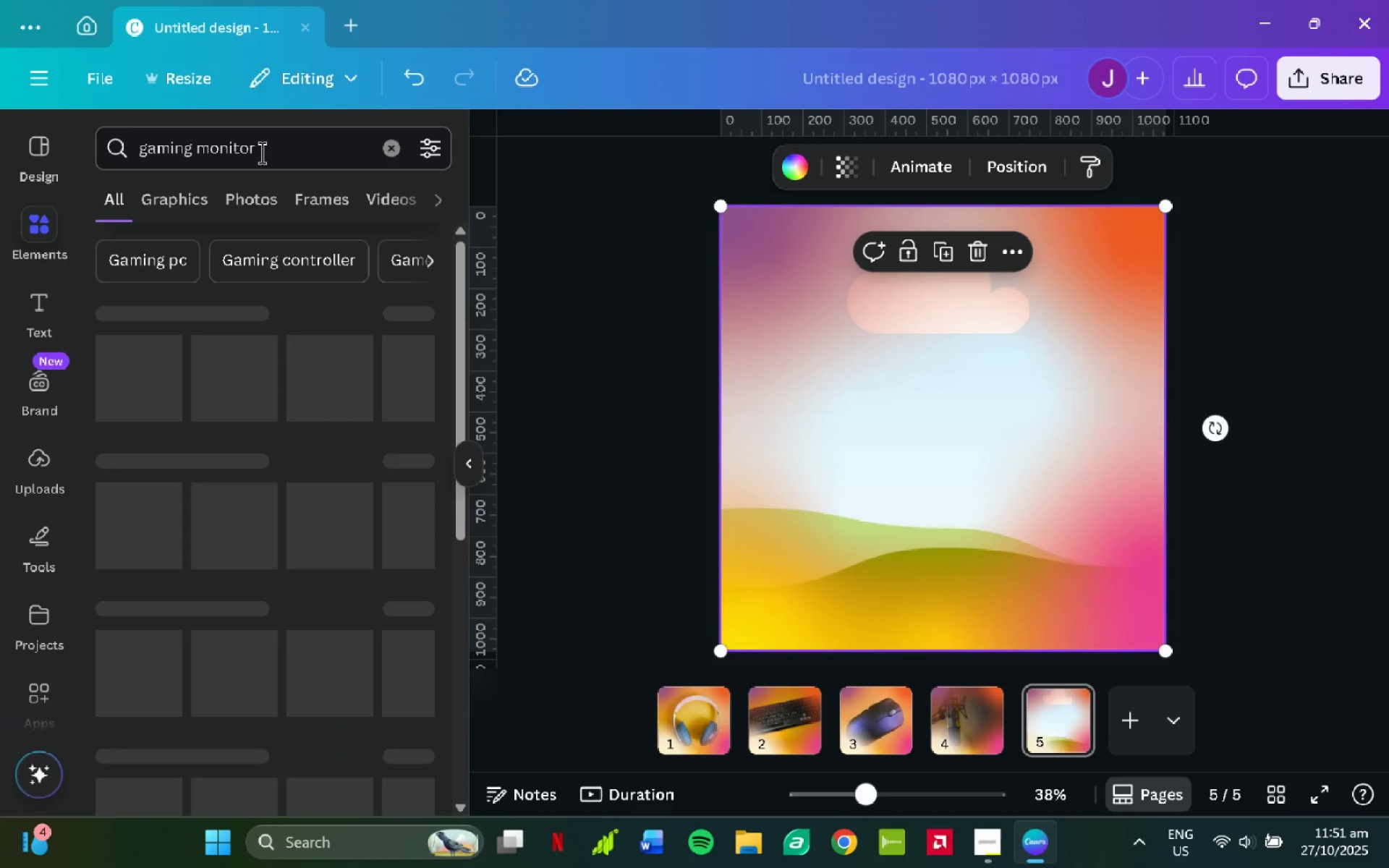 
key(Enter)
 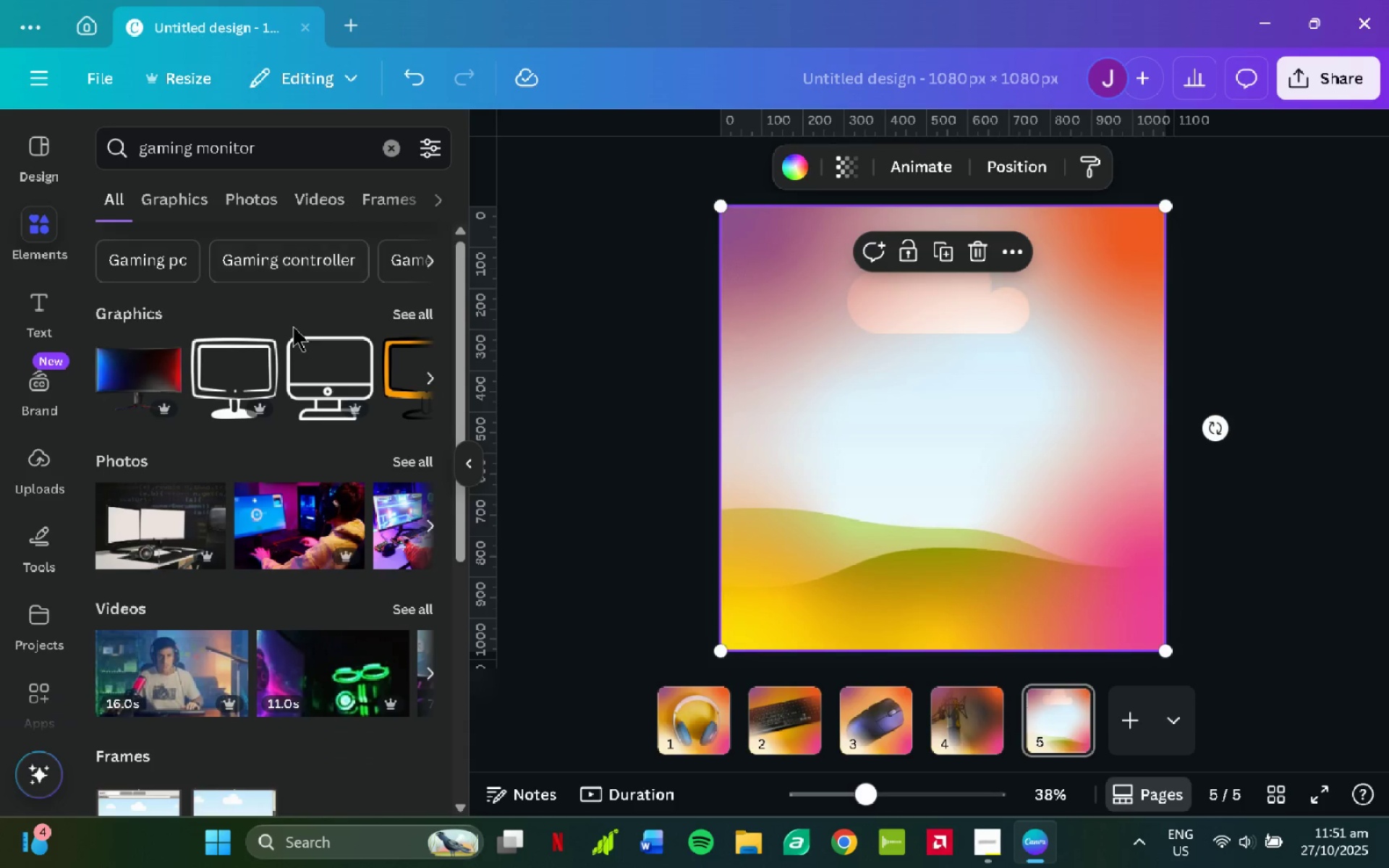 
left_click([271, 190])
 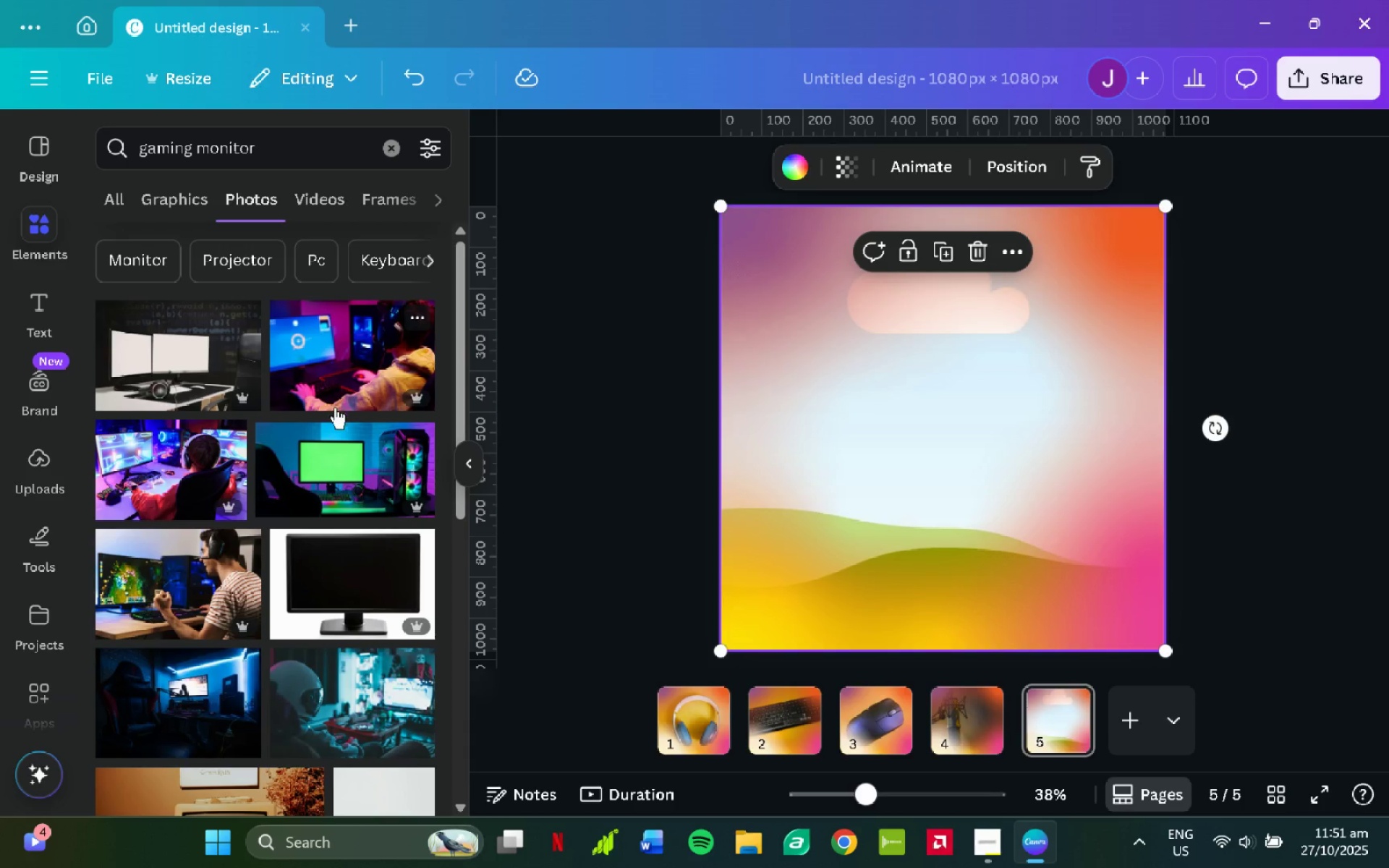 
left_click([359, 475])
 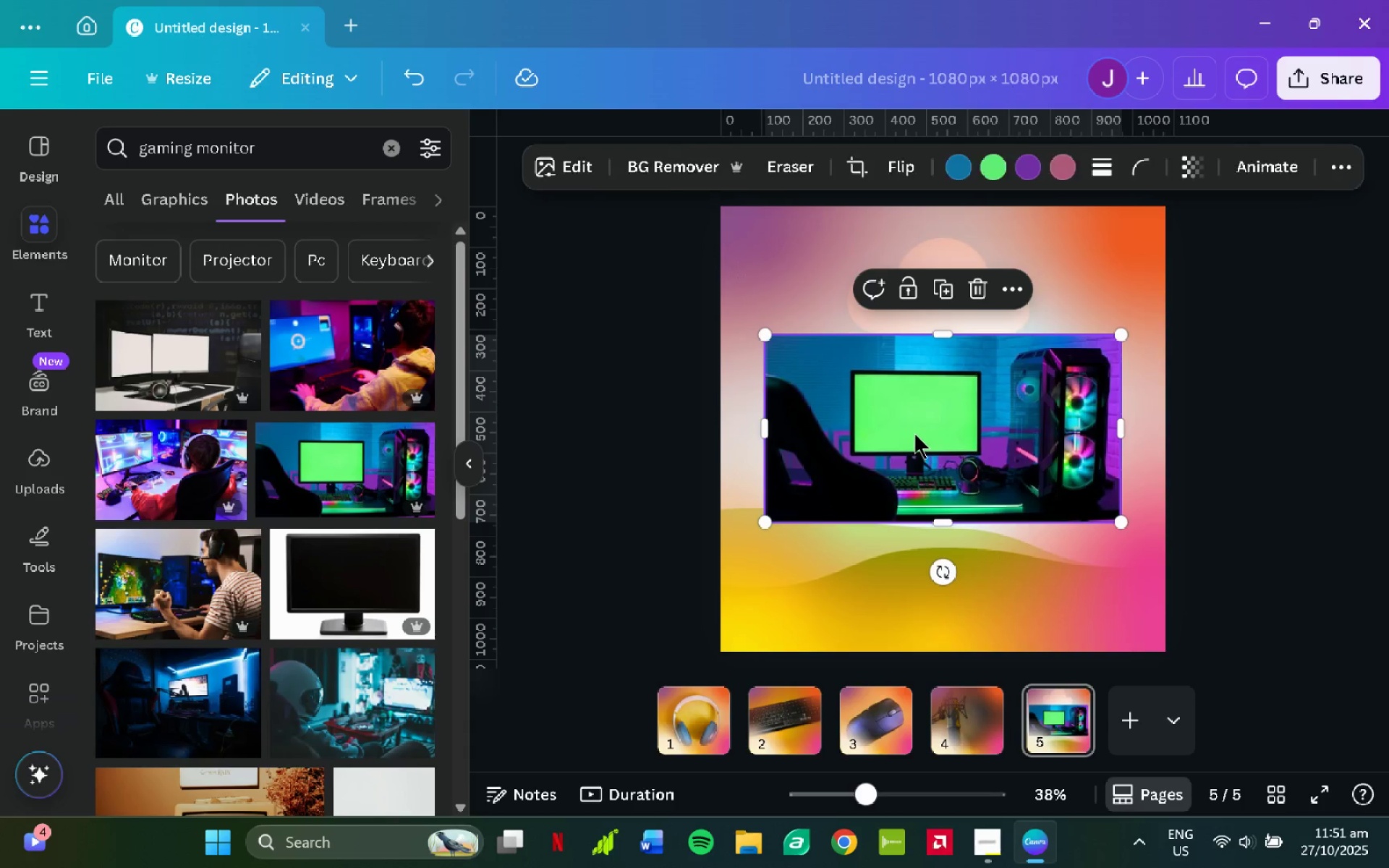 
left_click_drag(start_coordinate=[915, 434], to_coordinate=[872, 373])
 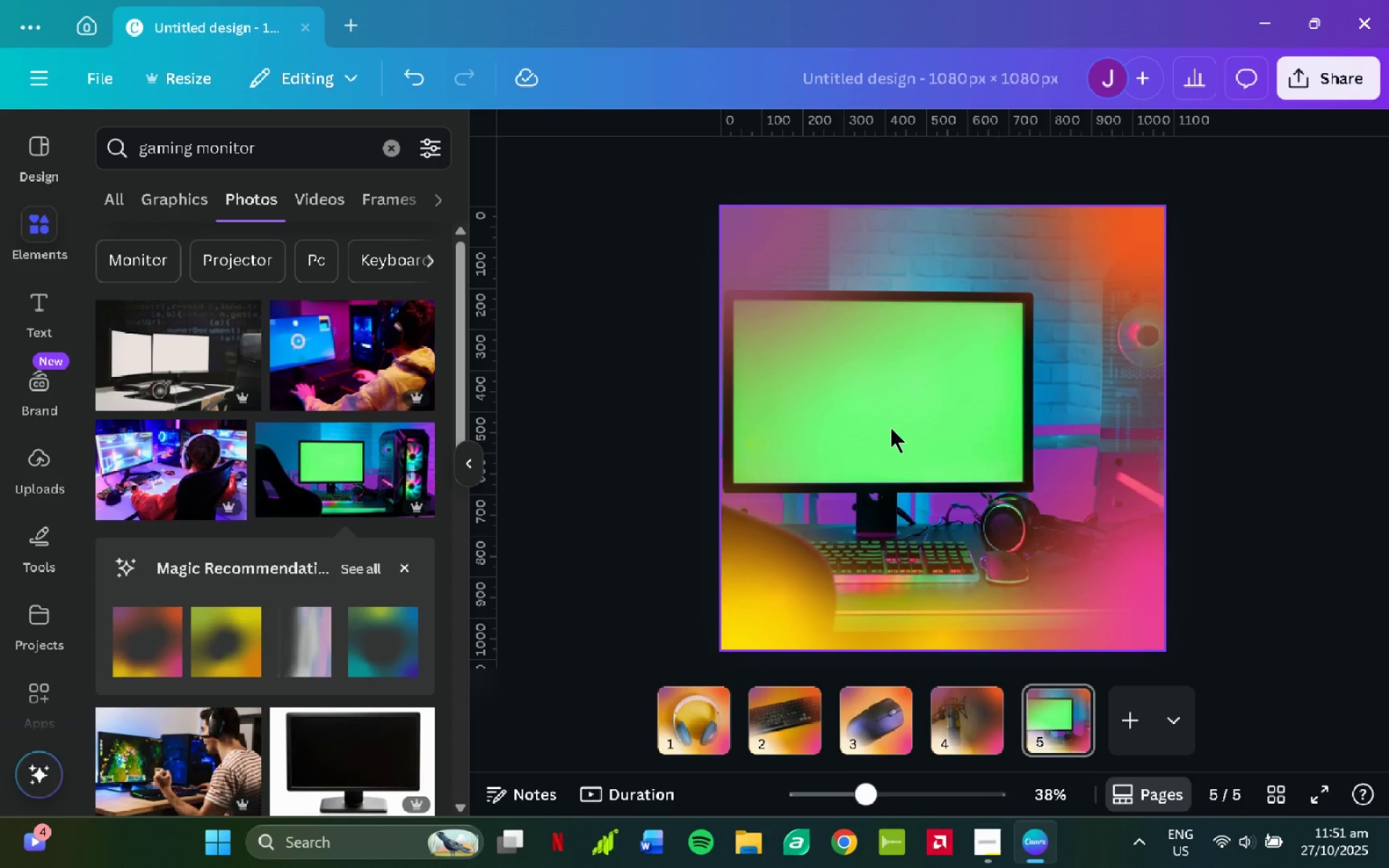 
key(Control+Z)
 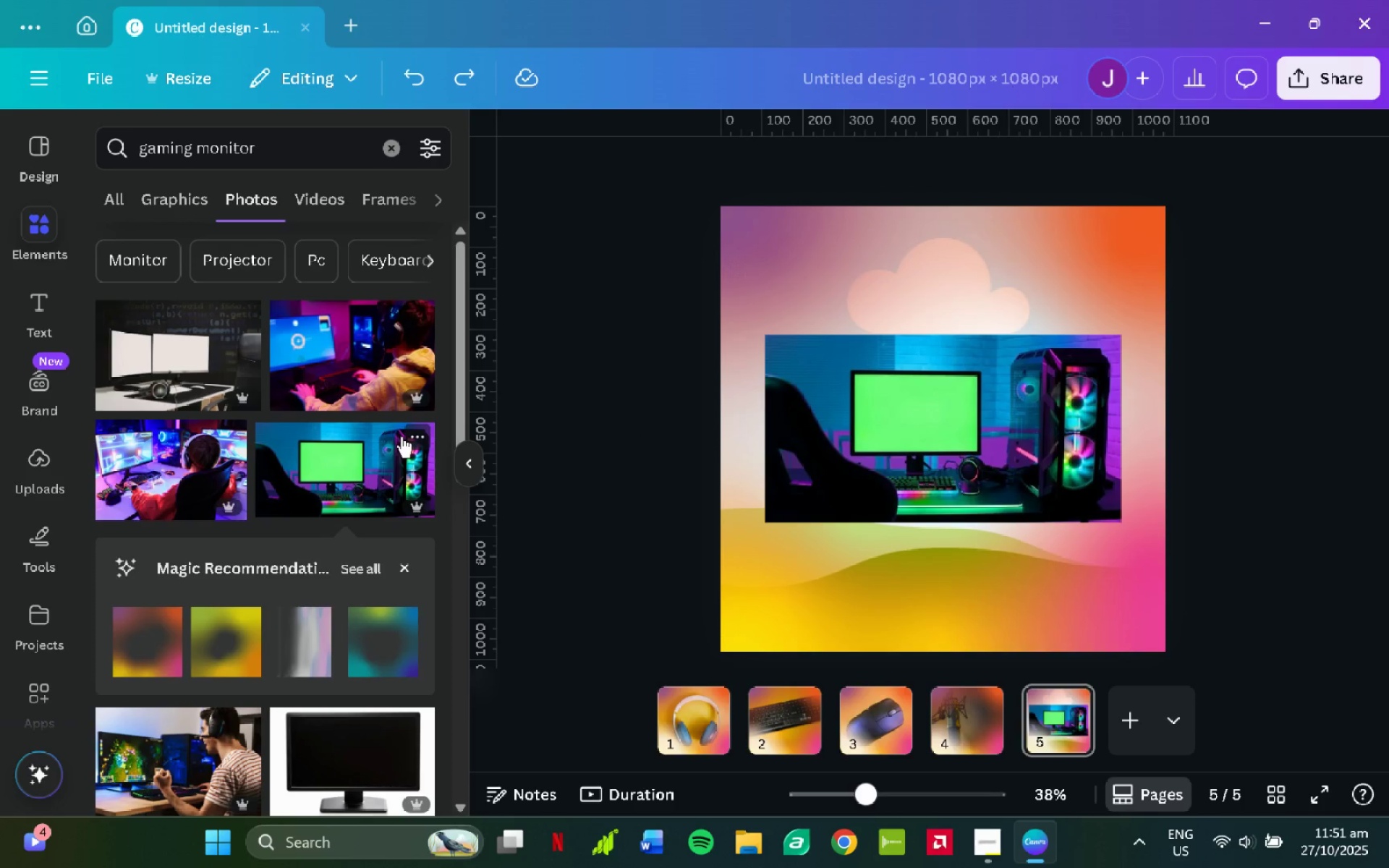 
scroll: coordinate [355, 436], scroll_direction: down, amount: 4.0
 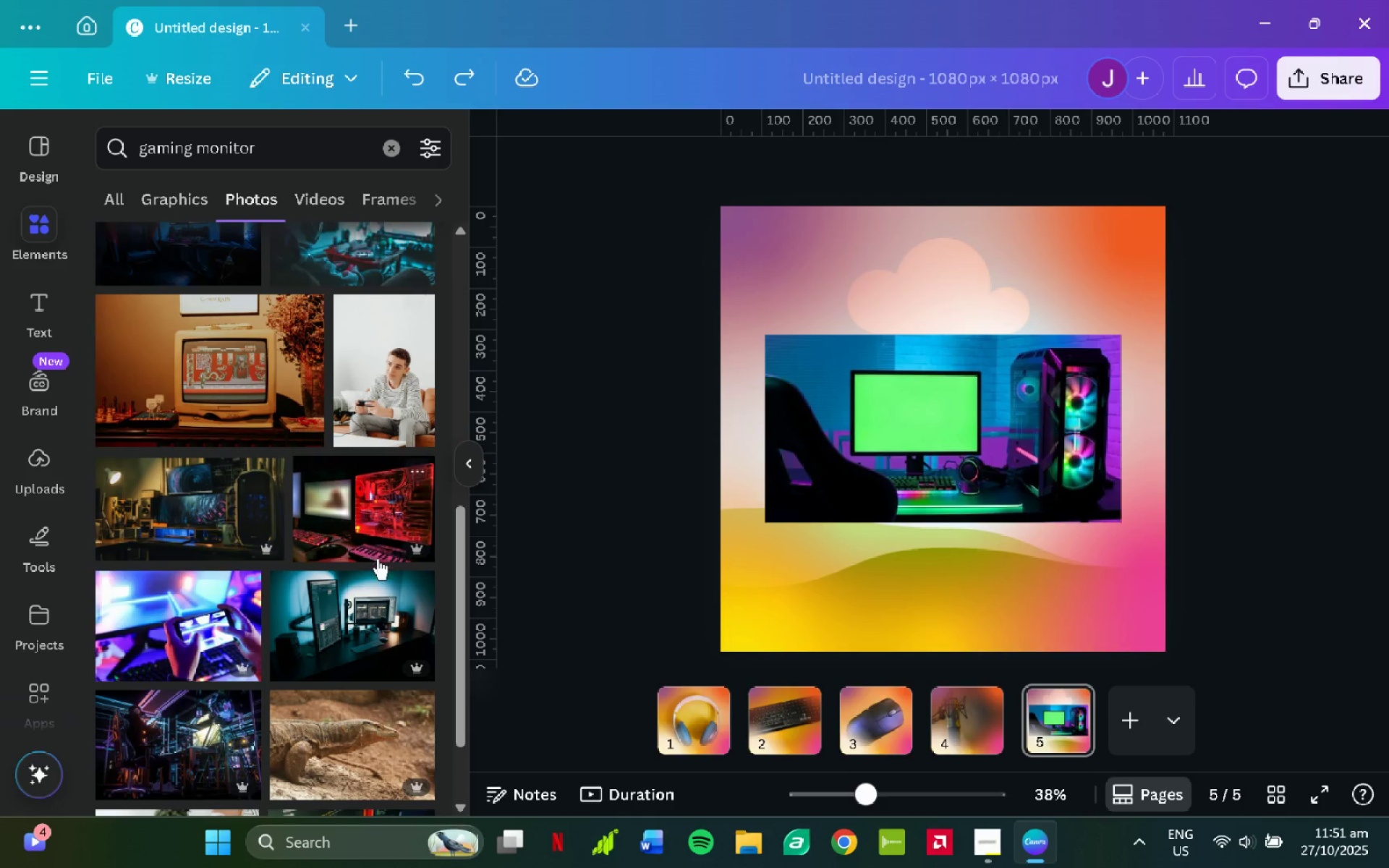 
left_click([380, 603])
 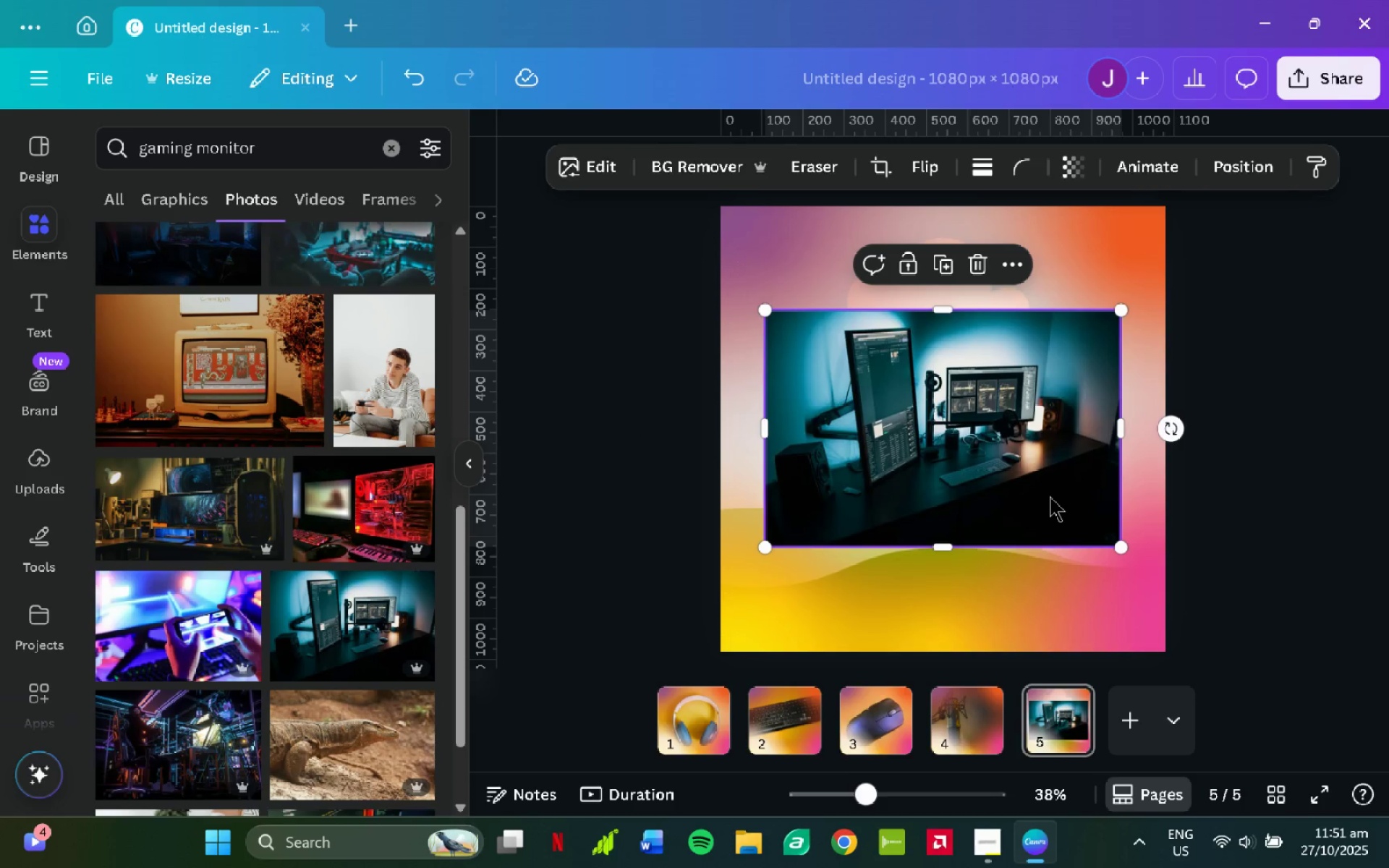 
left_click_drag(start_coordinate=[1041, 495], to_coordinate=[1032, 466])
 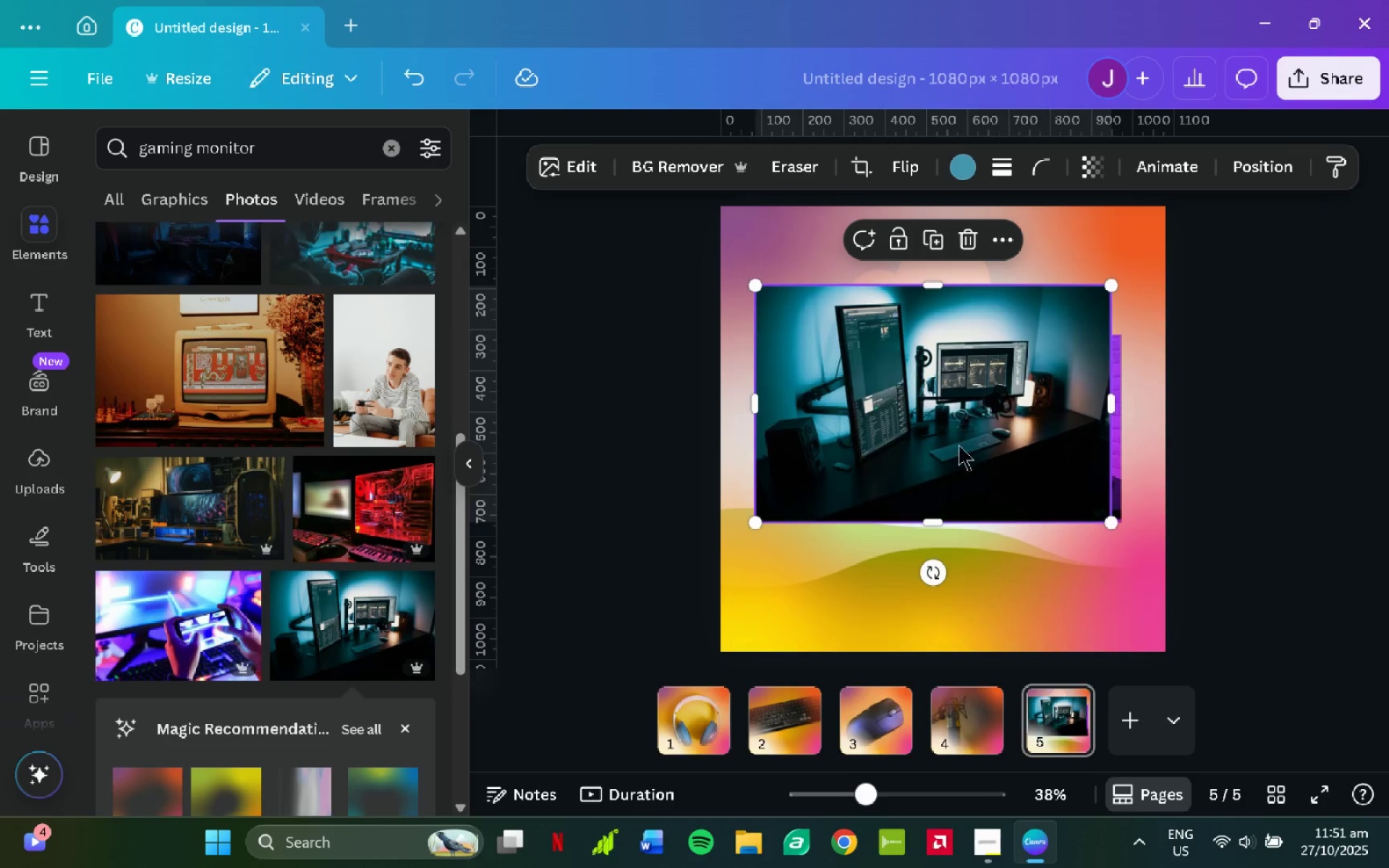 
left_click_drag(start_coordinate=[959, 445], to_coordinate=[971, 535])
 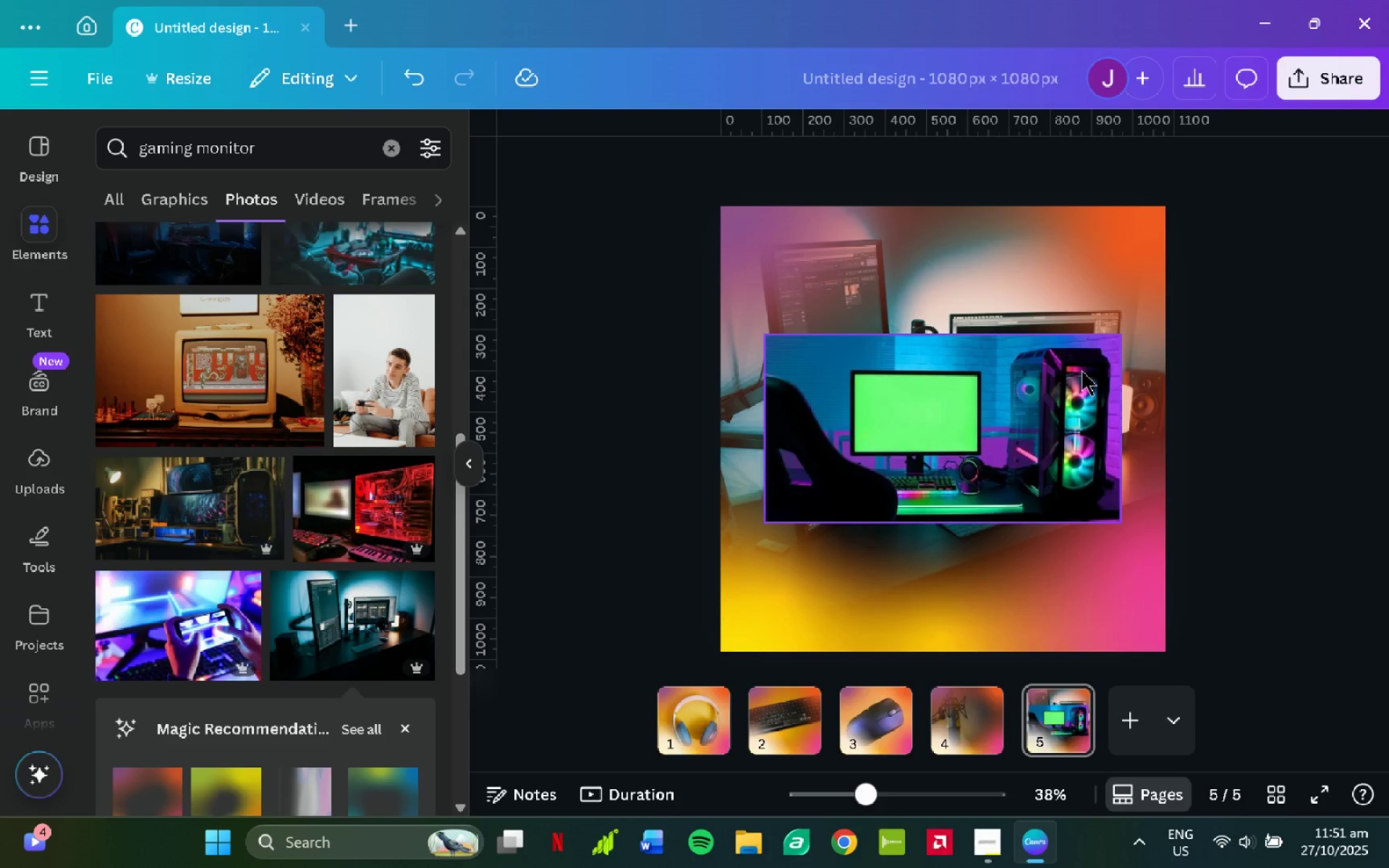 
left_click([1082, 371])
 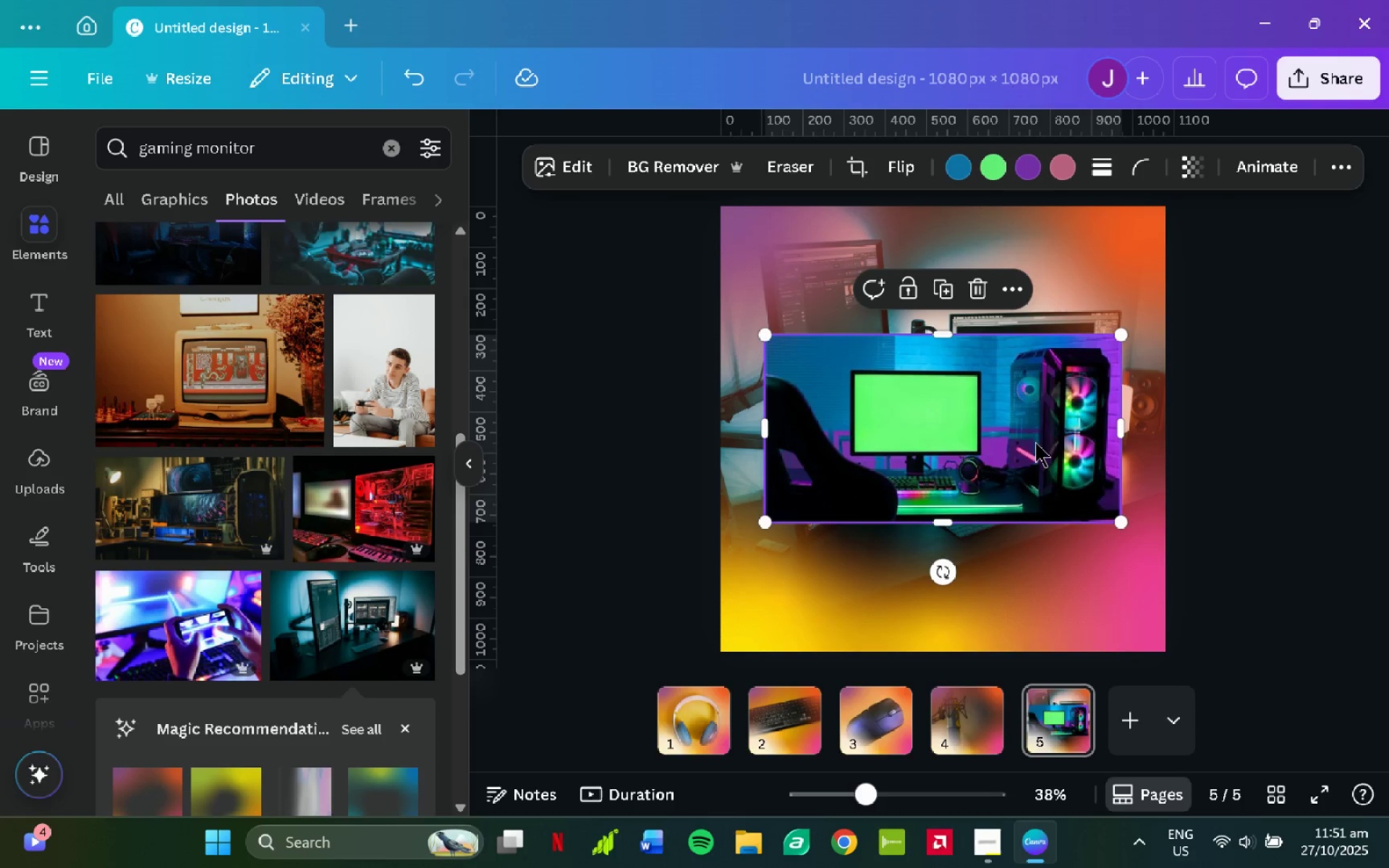 
key(Delete)
 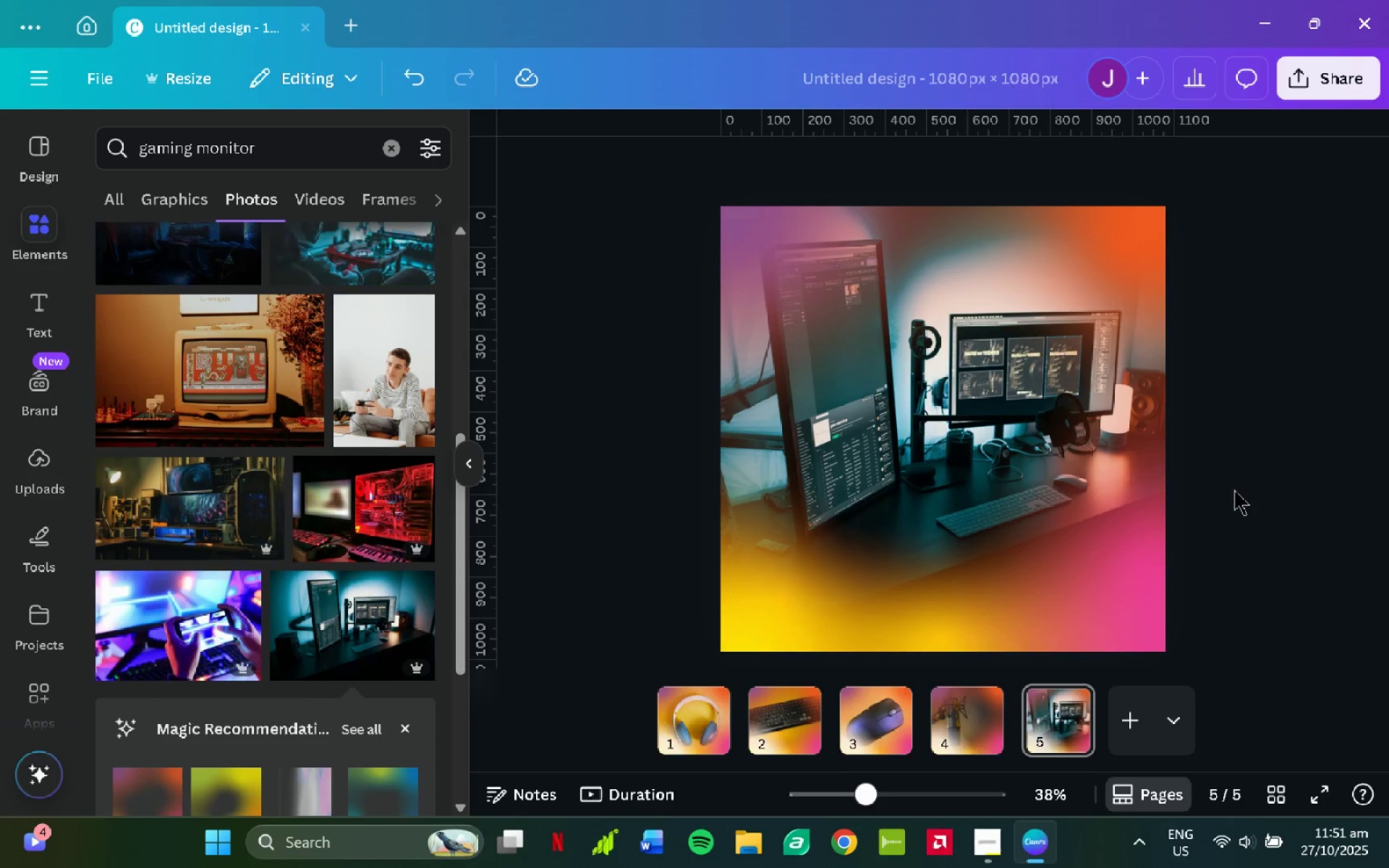 
left_click([1251, 480])
 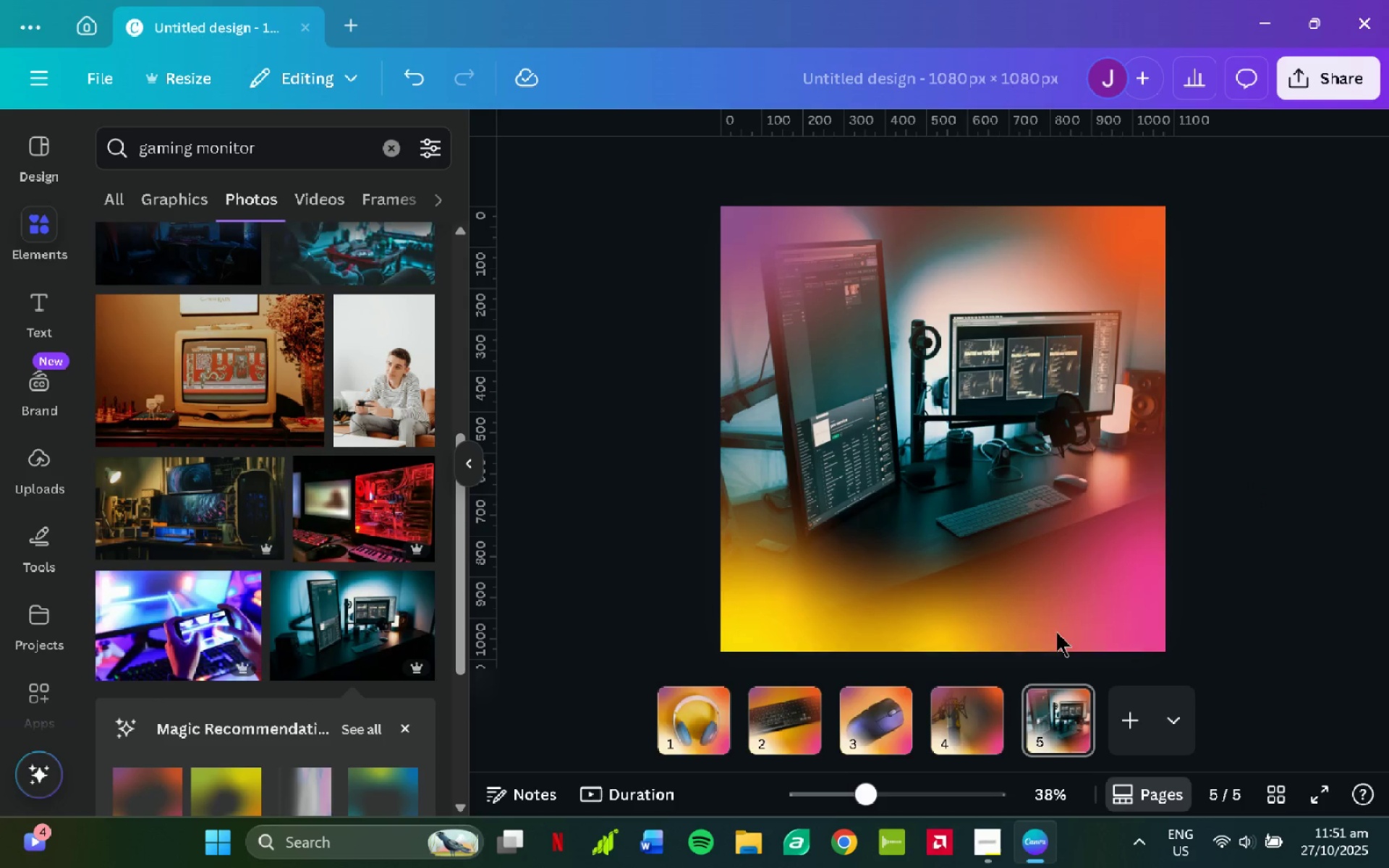 
left_click([938, 737])
 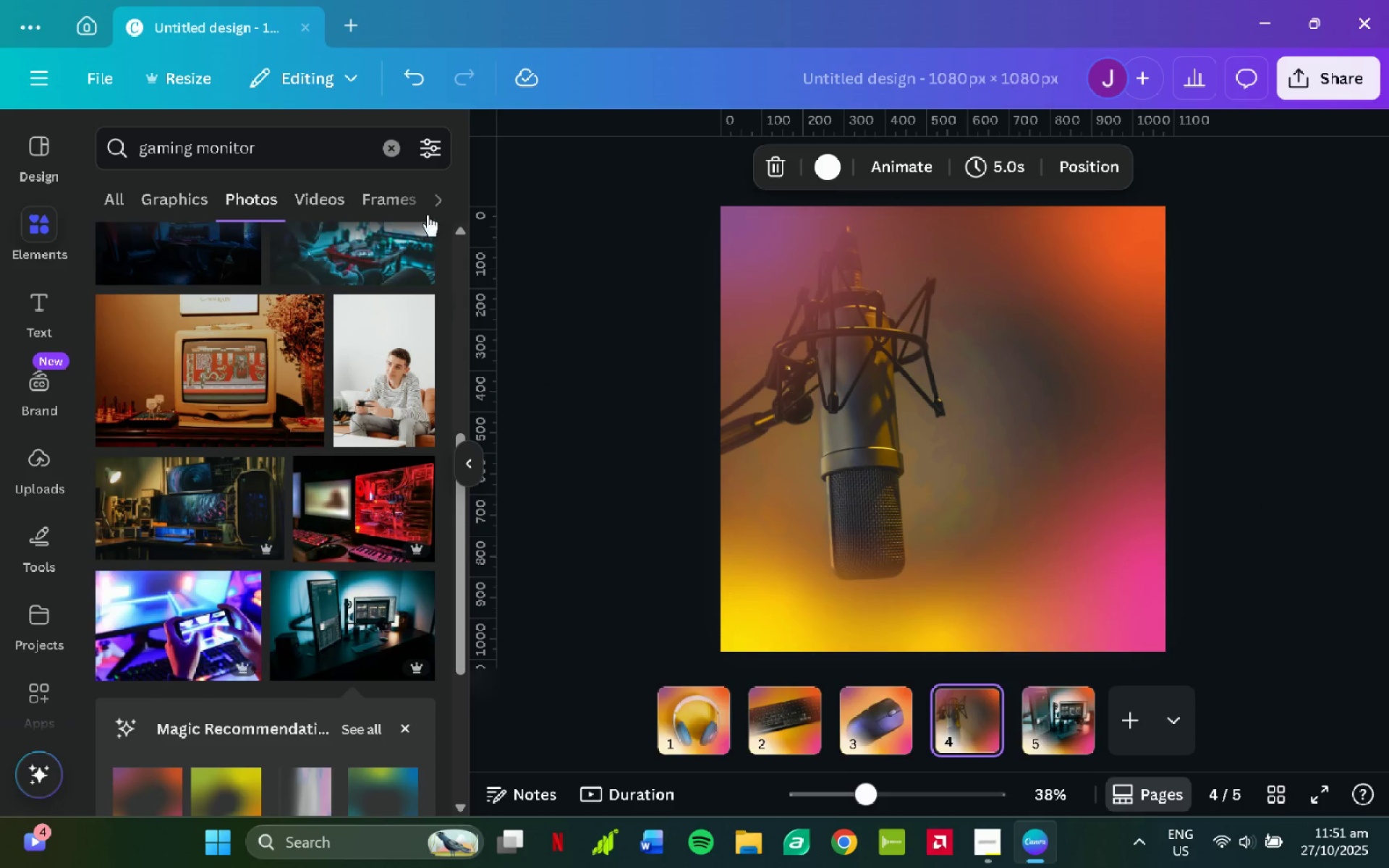 
left_click([402, 158])
 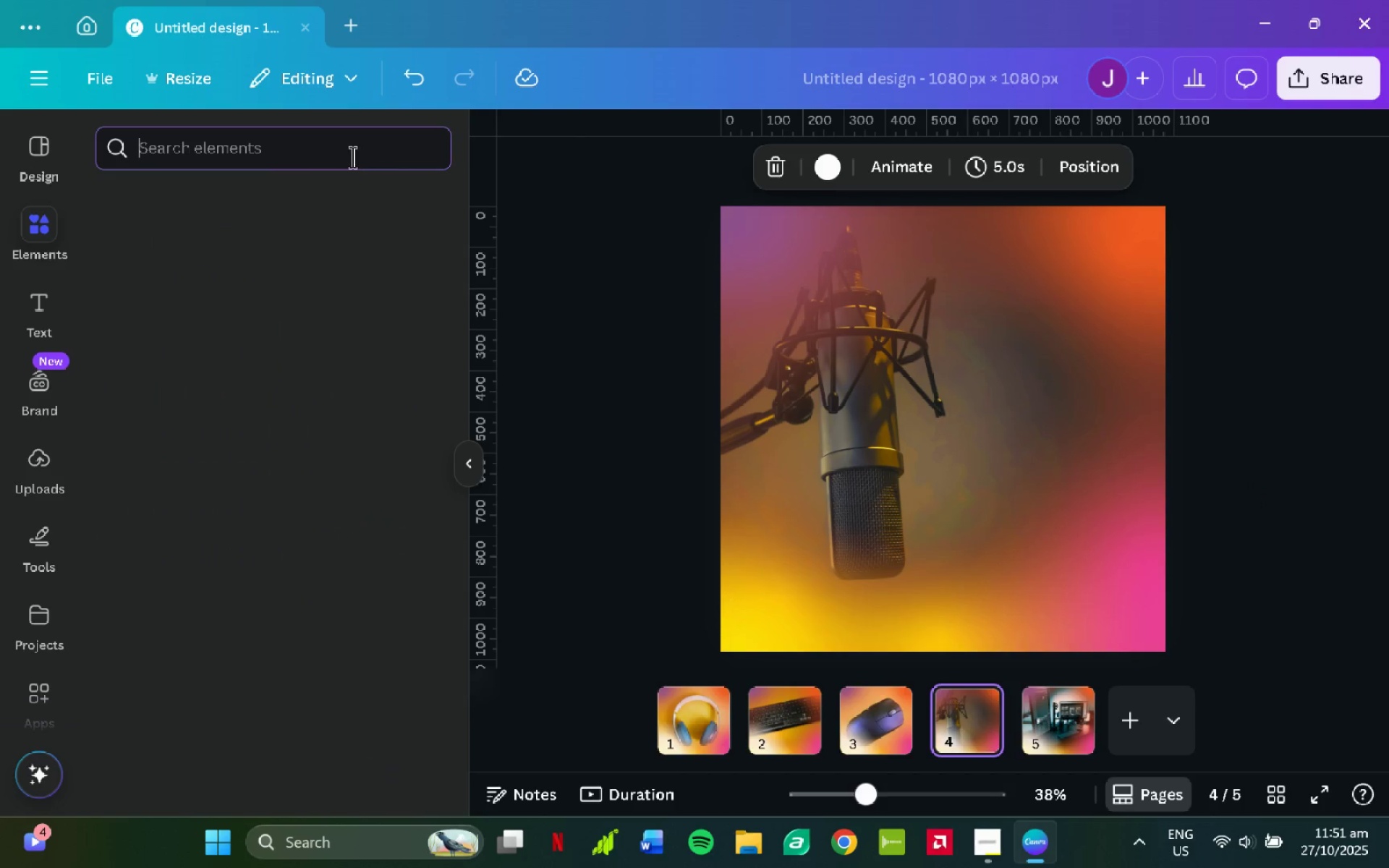 
left_click([347, 156])
 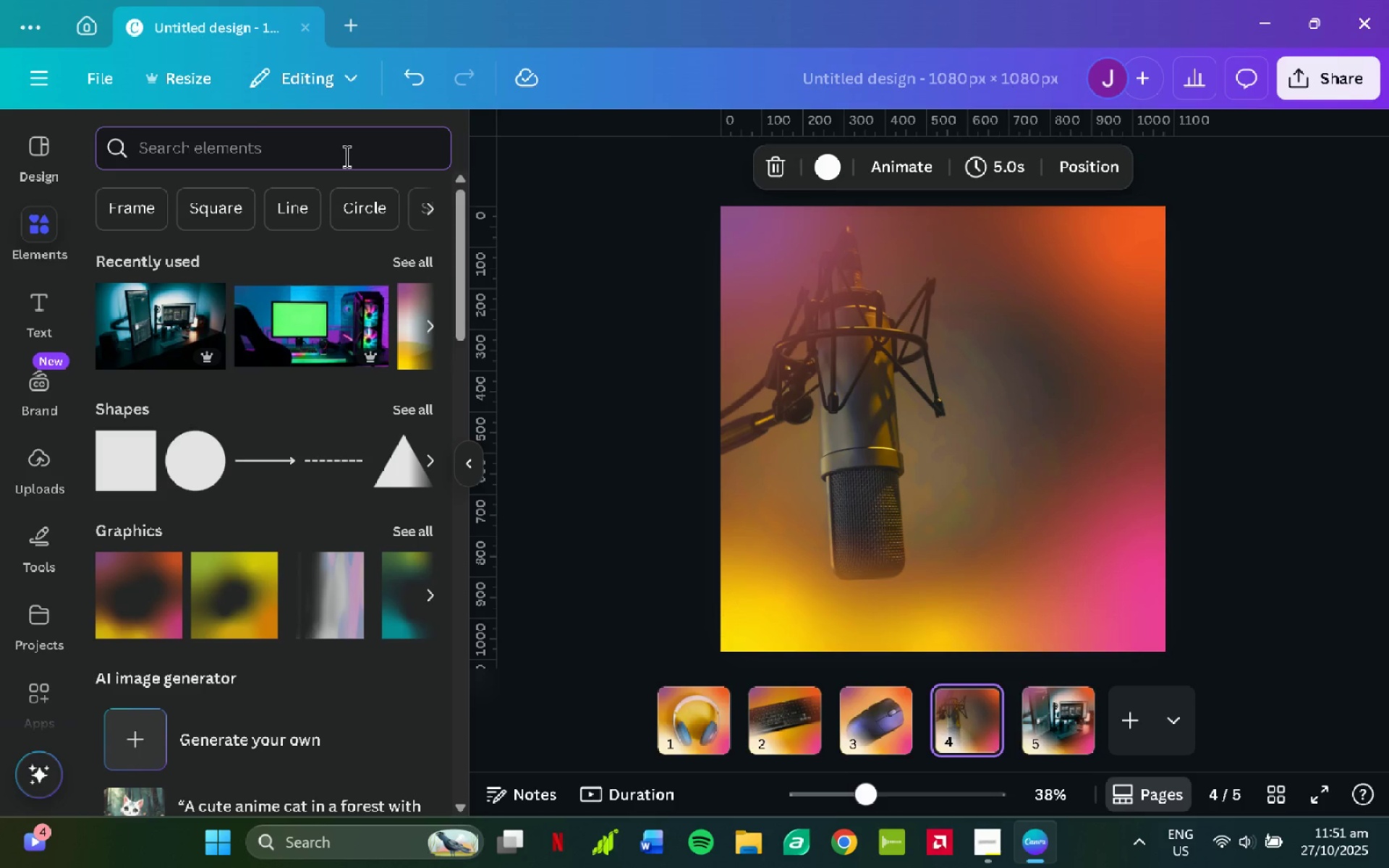 
wait(7.35)
 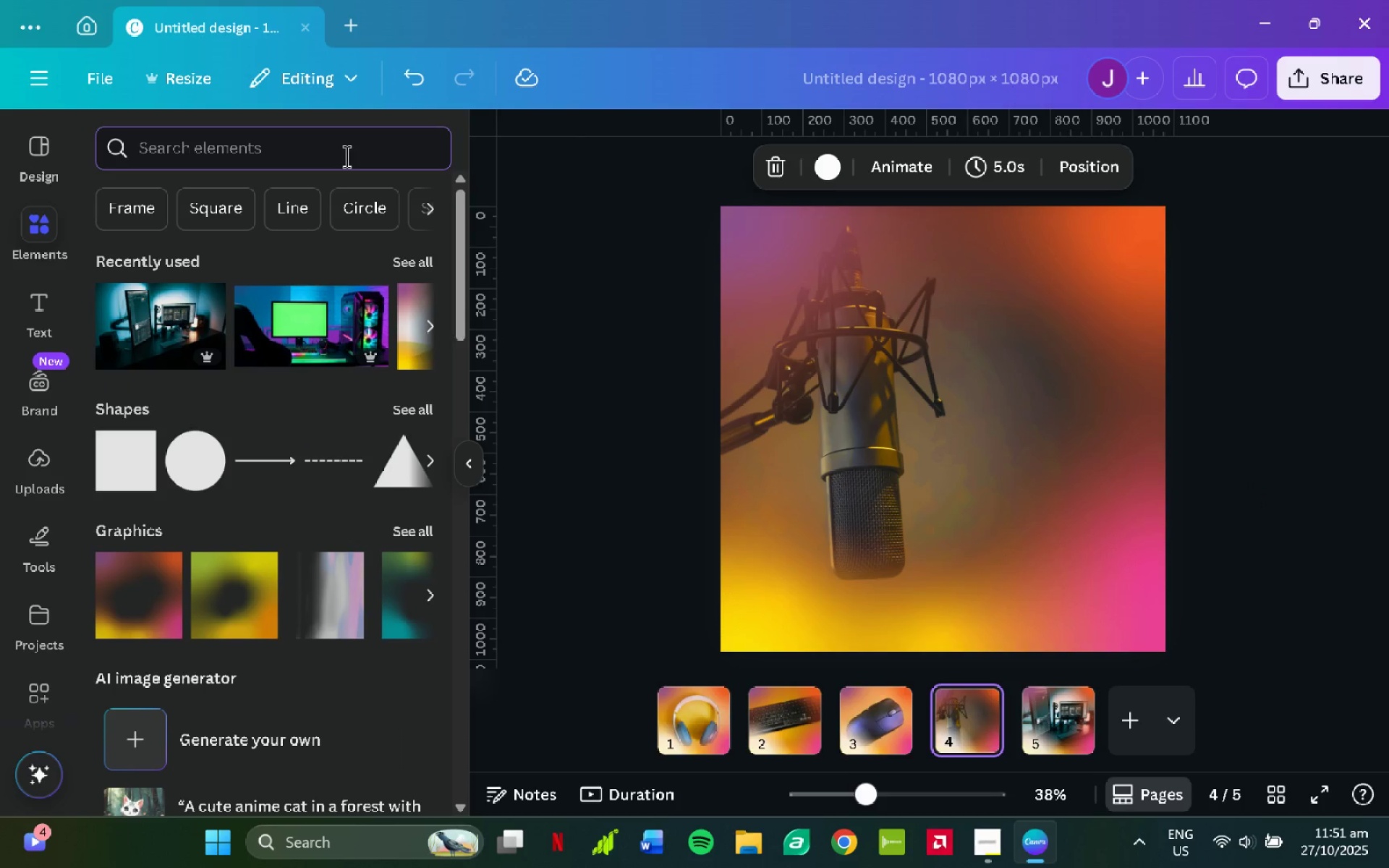 
left_click([981, 851])